 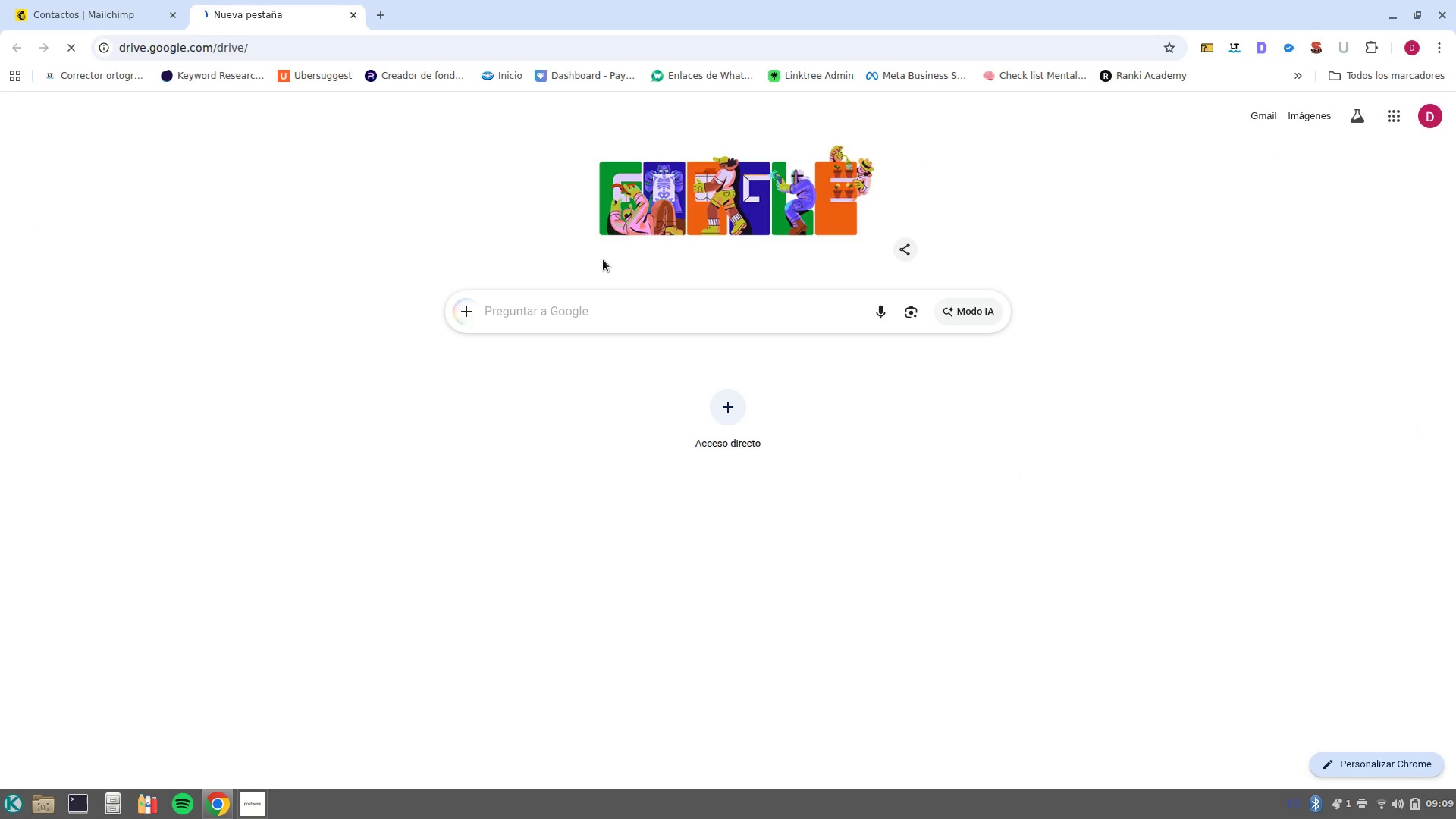 
key(CapsLock)
 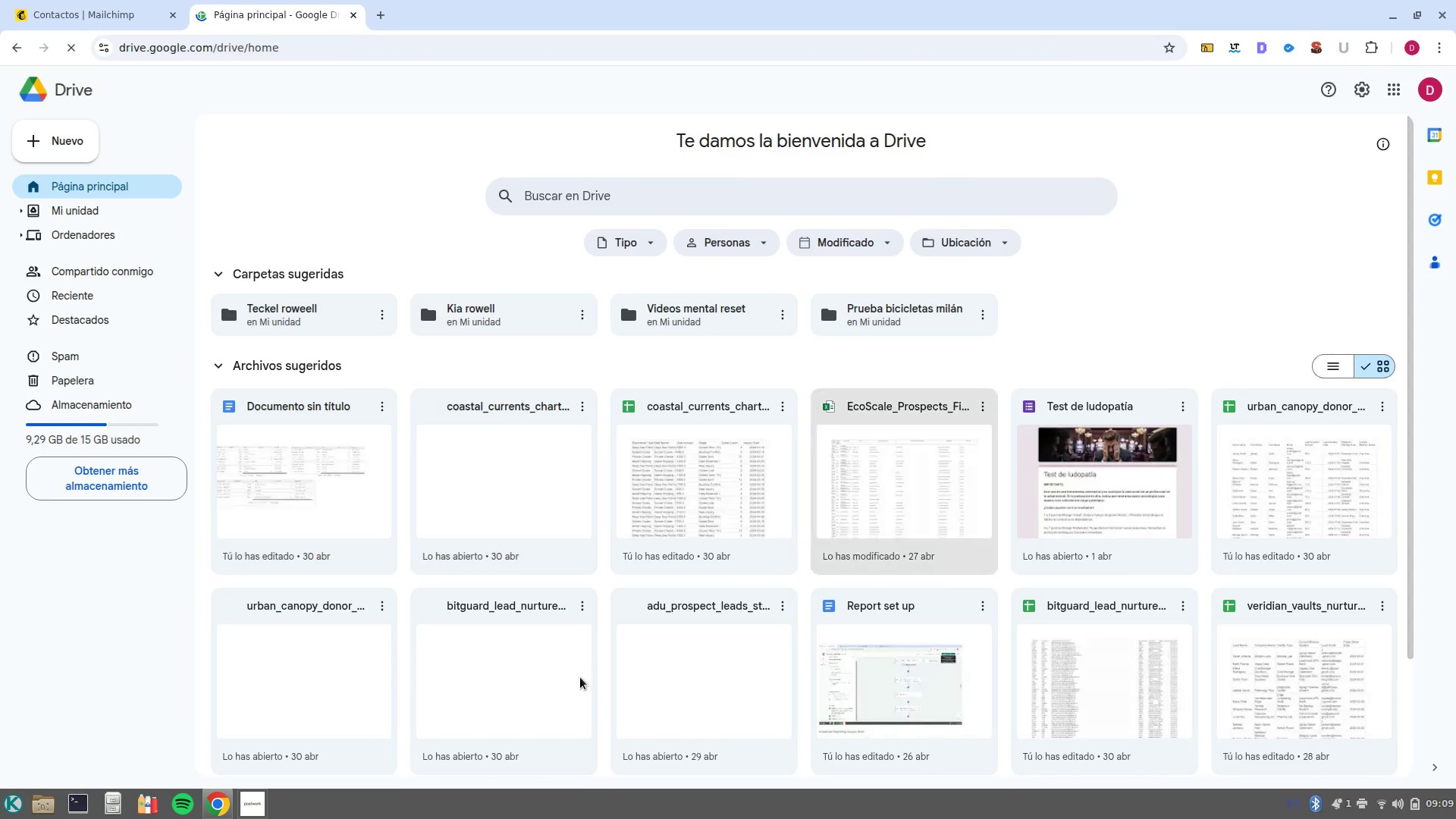 
mouse_move([127, 792])
 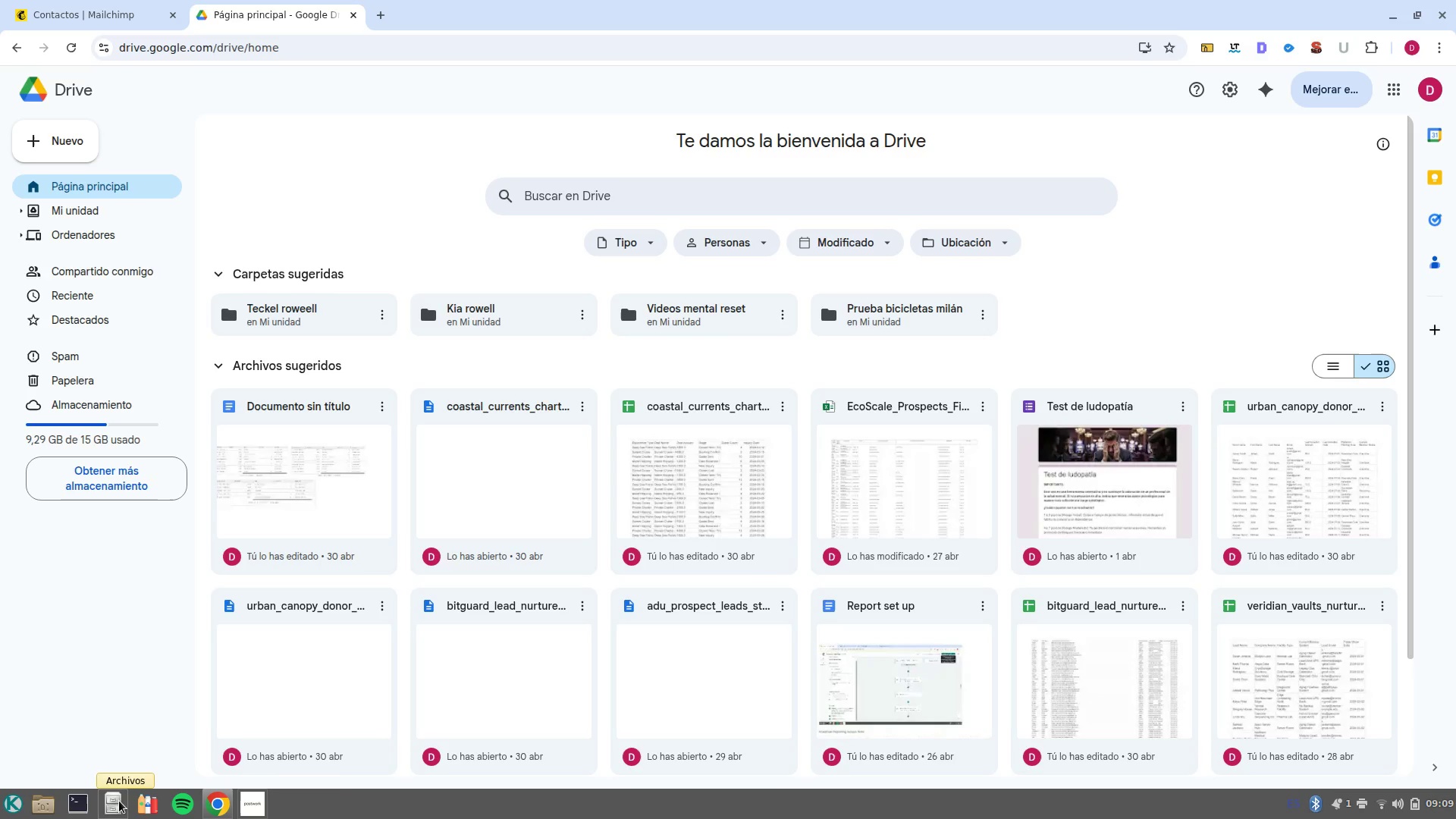 
left_click([119, 801])
 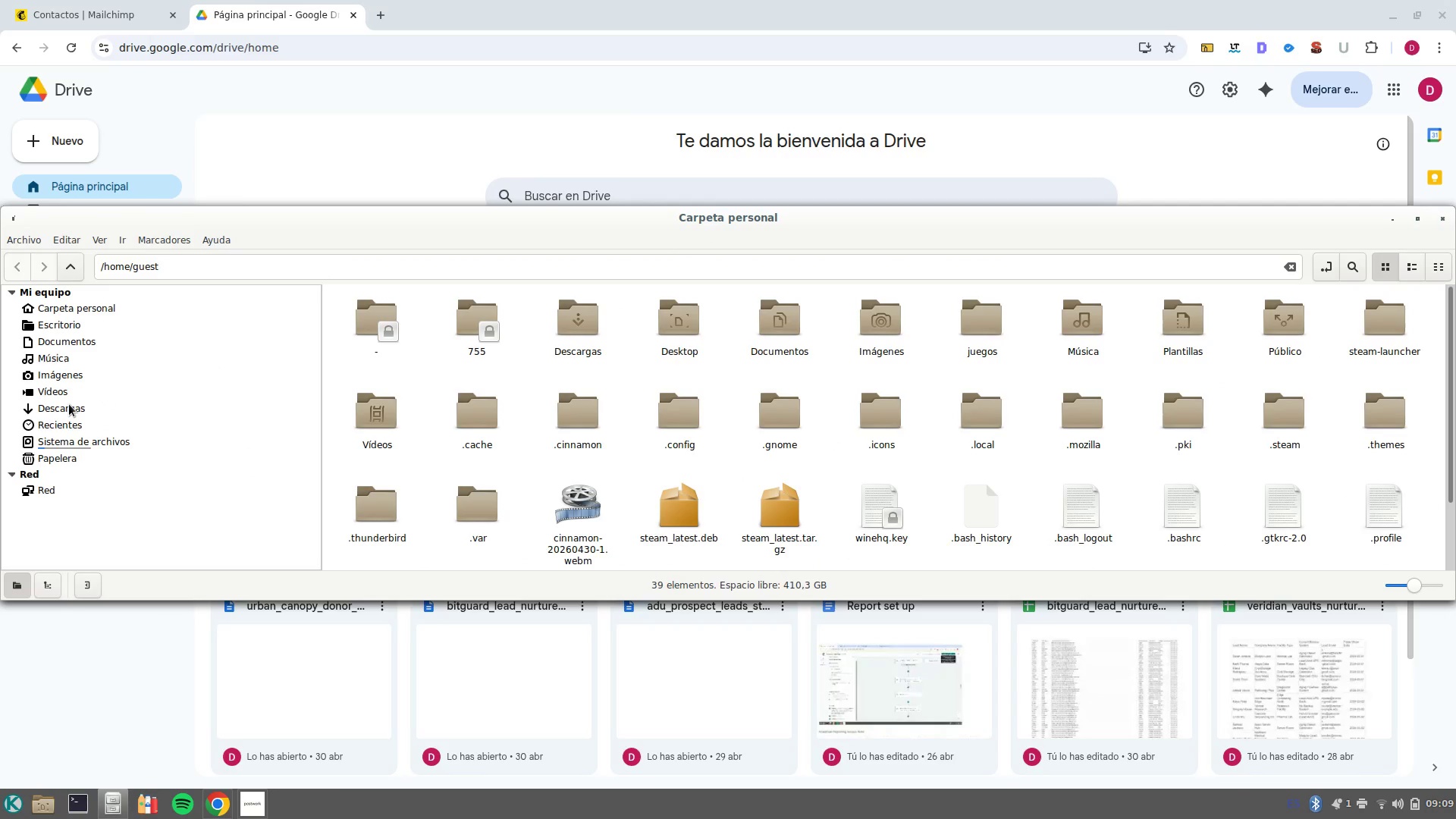 
left_click([69, 404])
 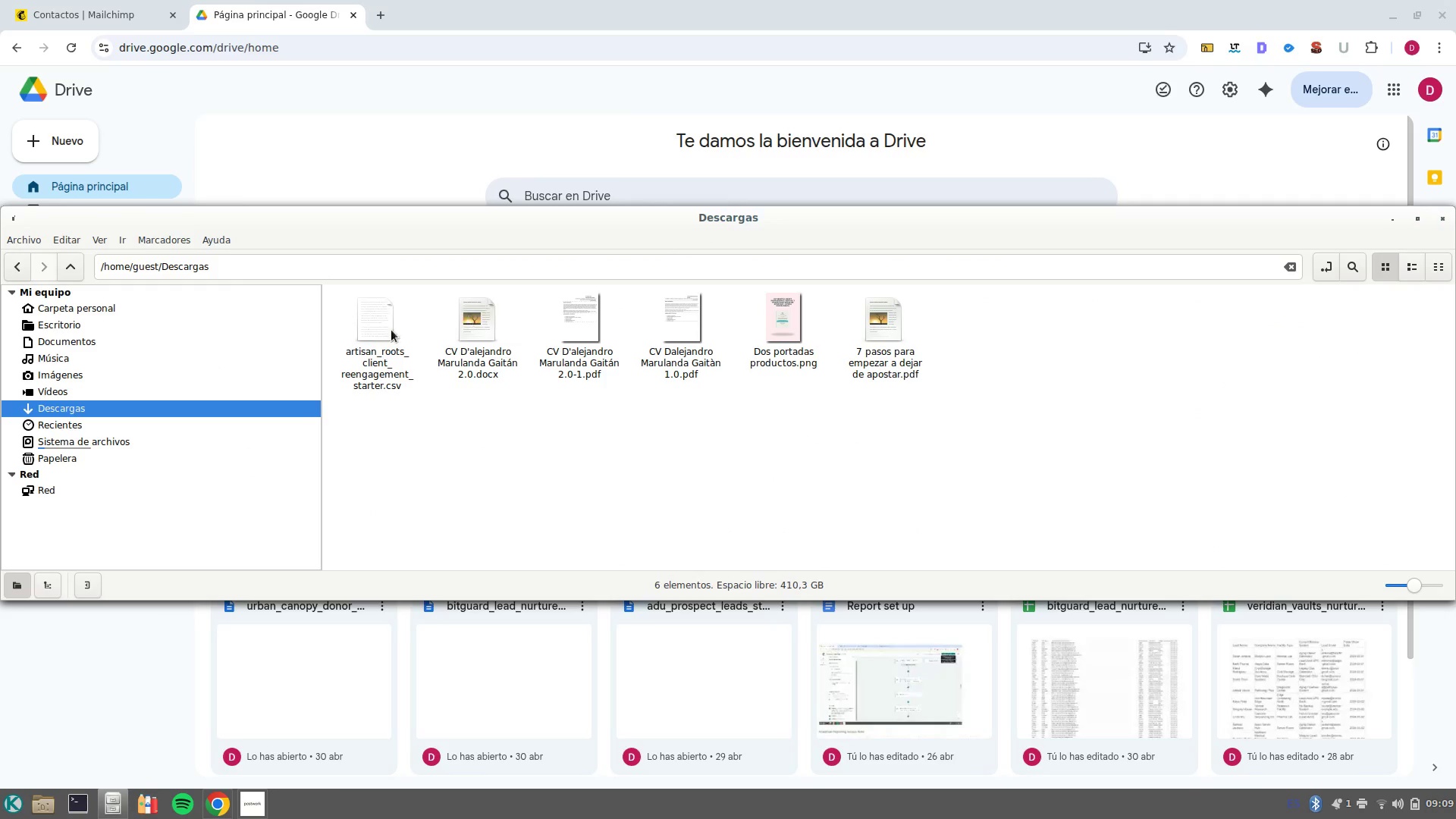 
left_click_drag(start_coordinate=[337, 347], to_coordinate=[378, 688])
 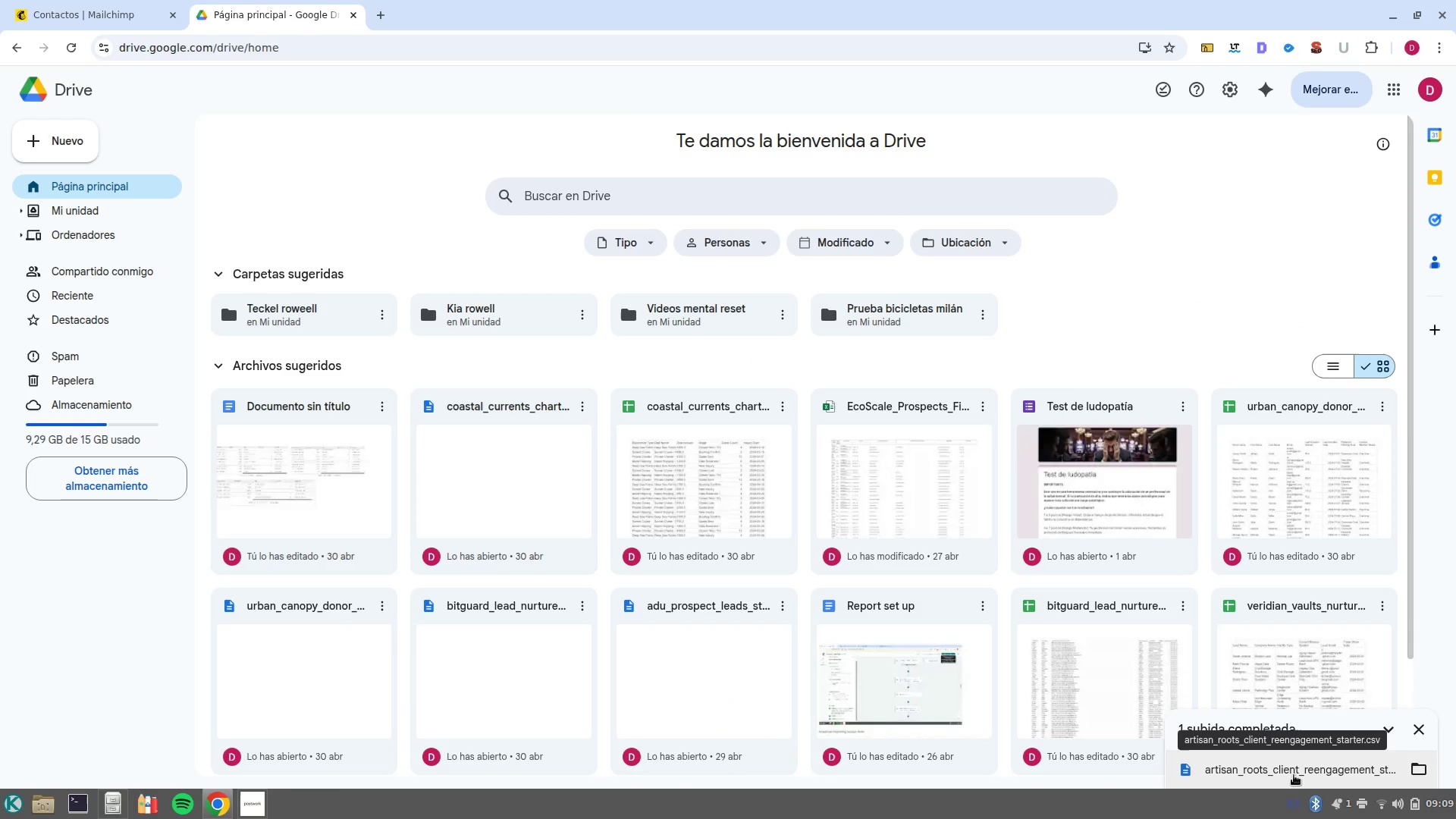 
left_click([1294, 774])
 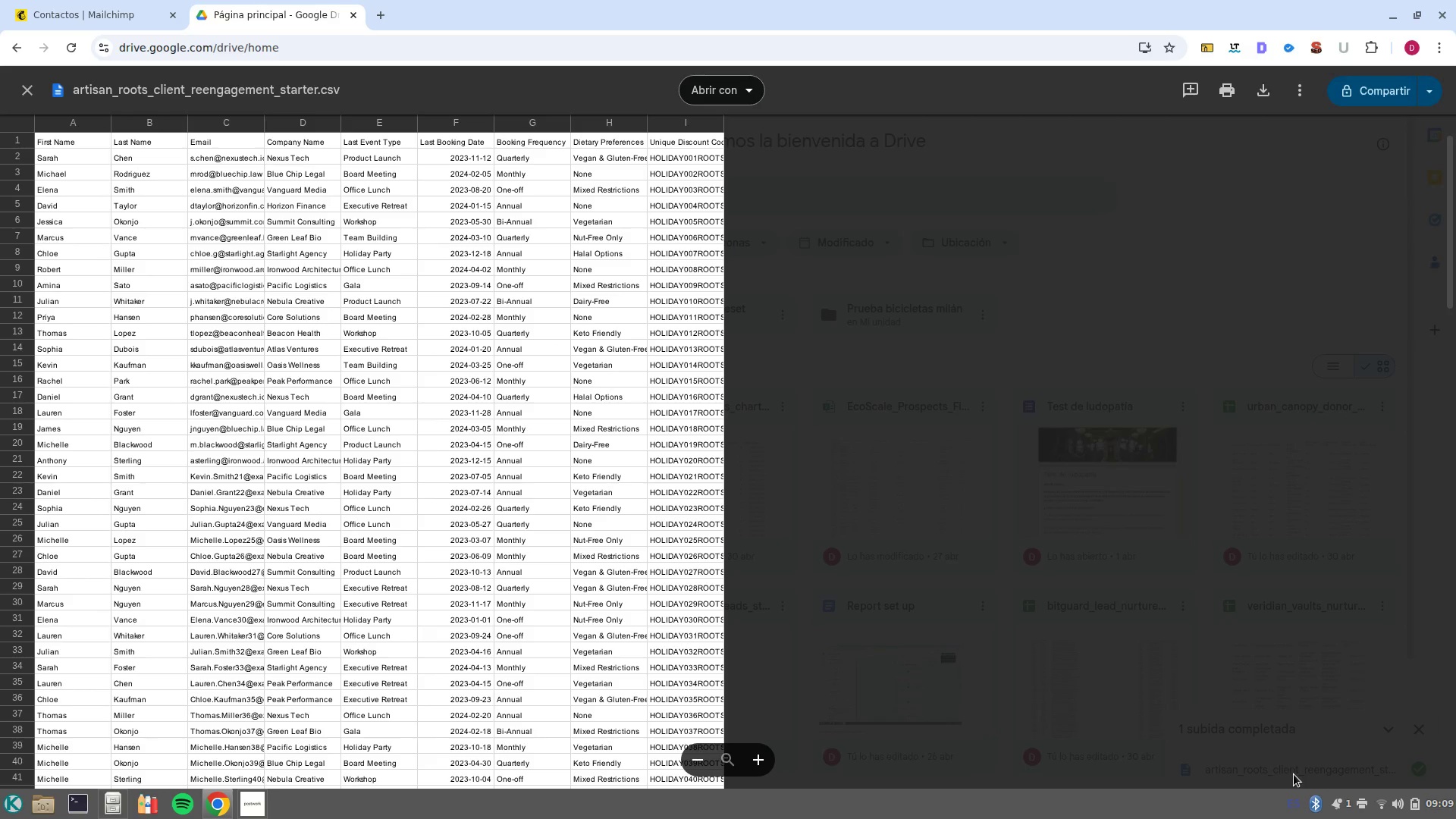 
wait(6.42)
 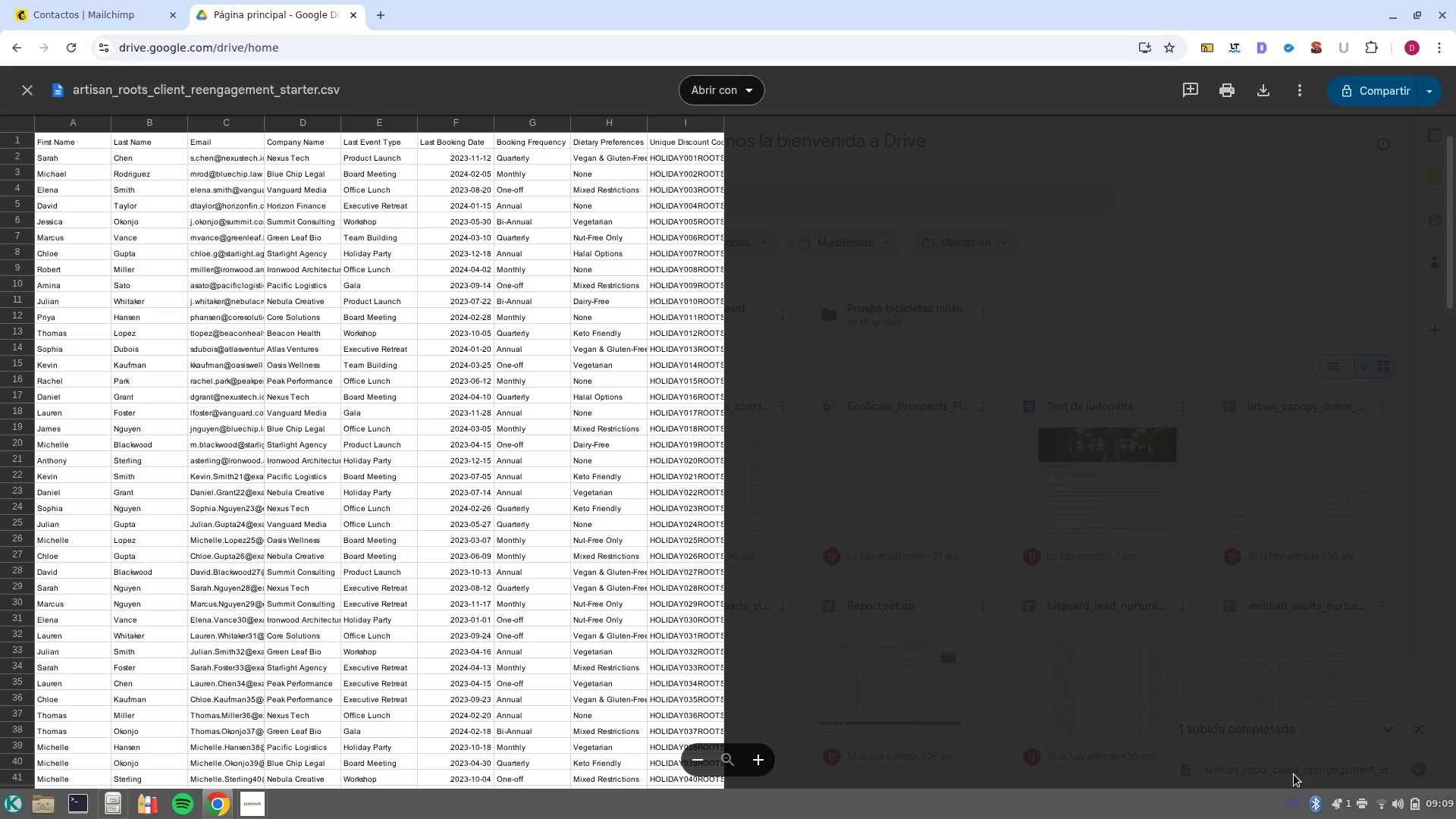 
left_click([755, 88])
 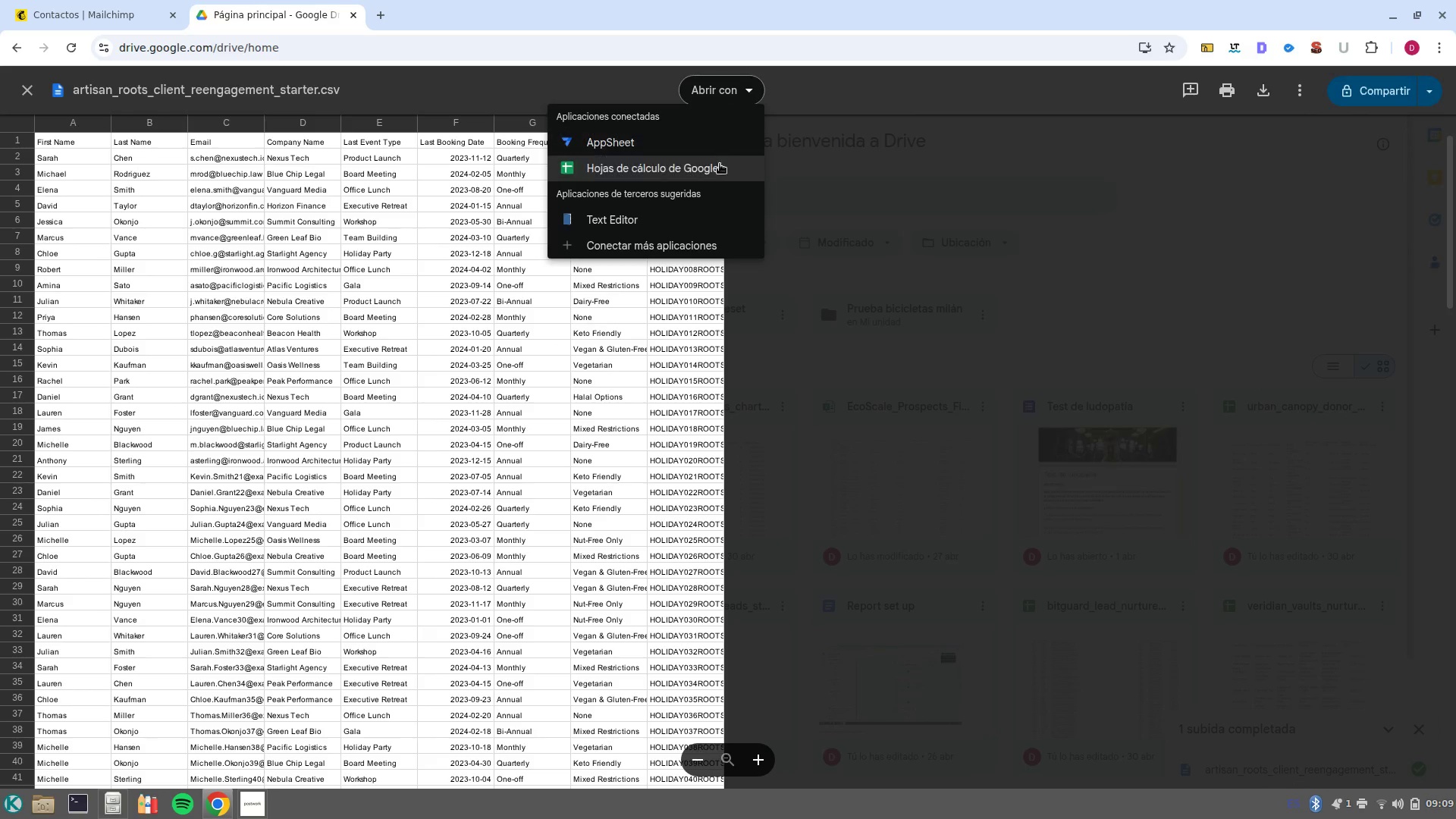 
left_click([720, 168])
 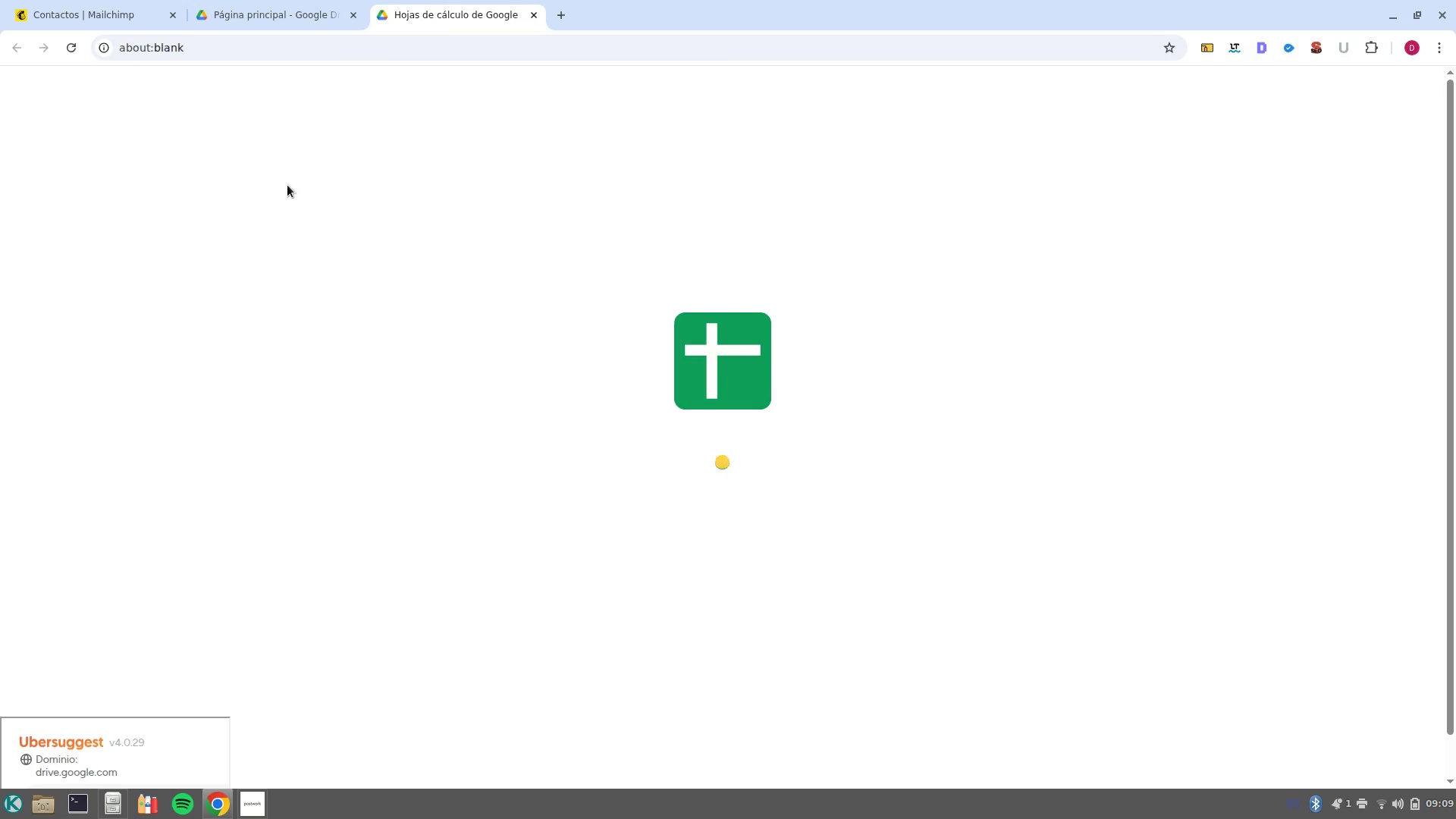 
wait(8.89)
 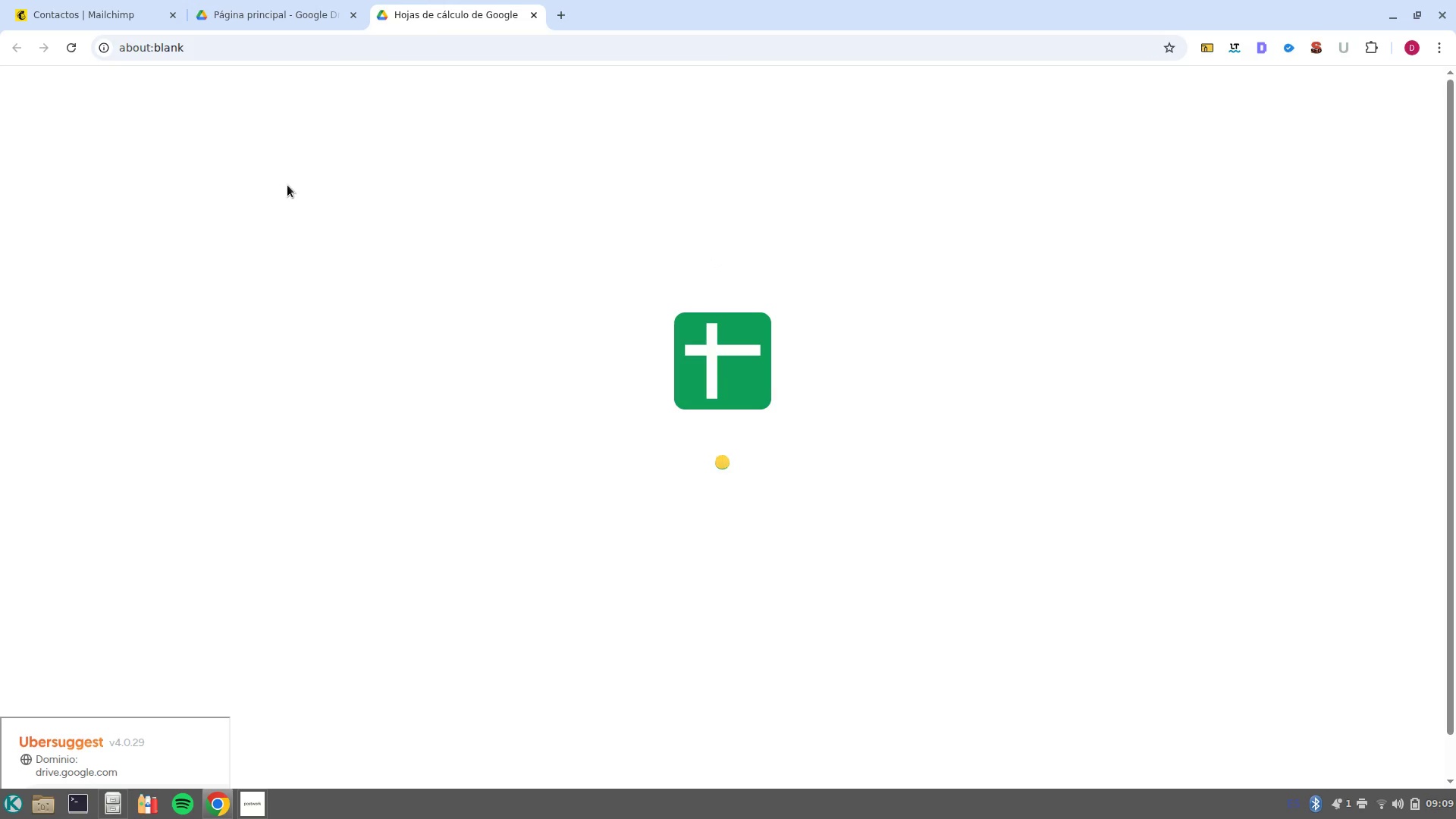 
left_click([18, 170])
 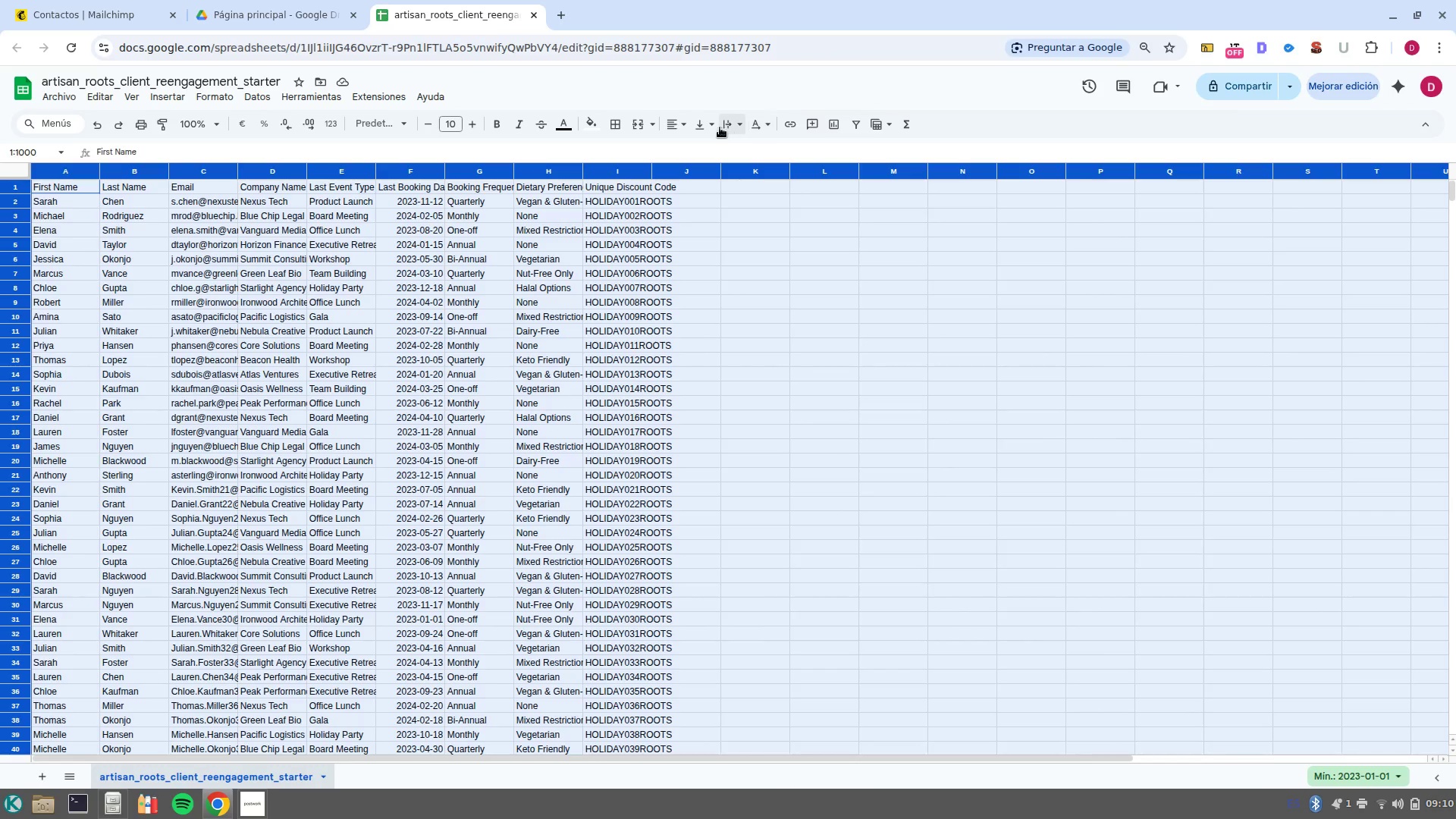 
left_click([729, 128])
 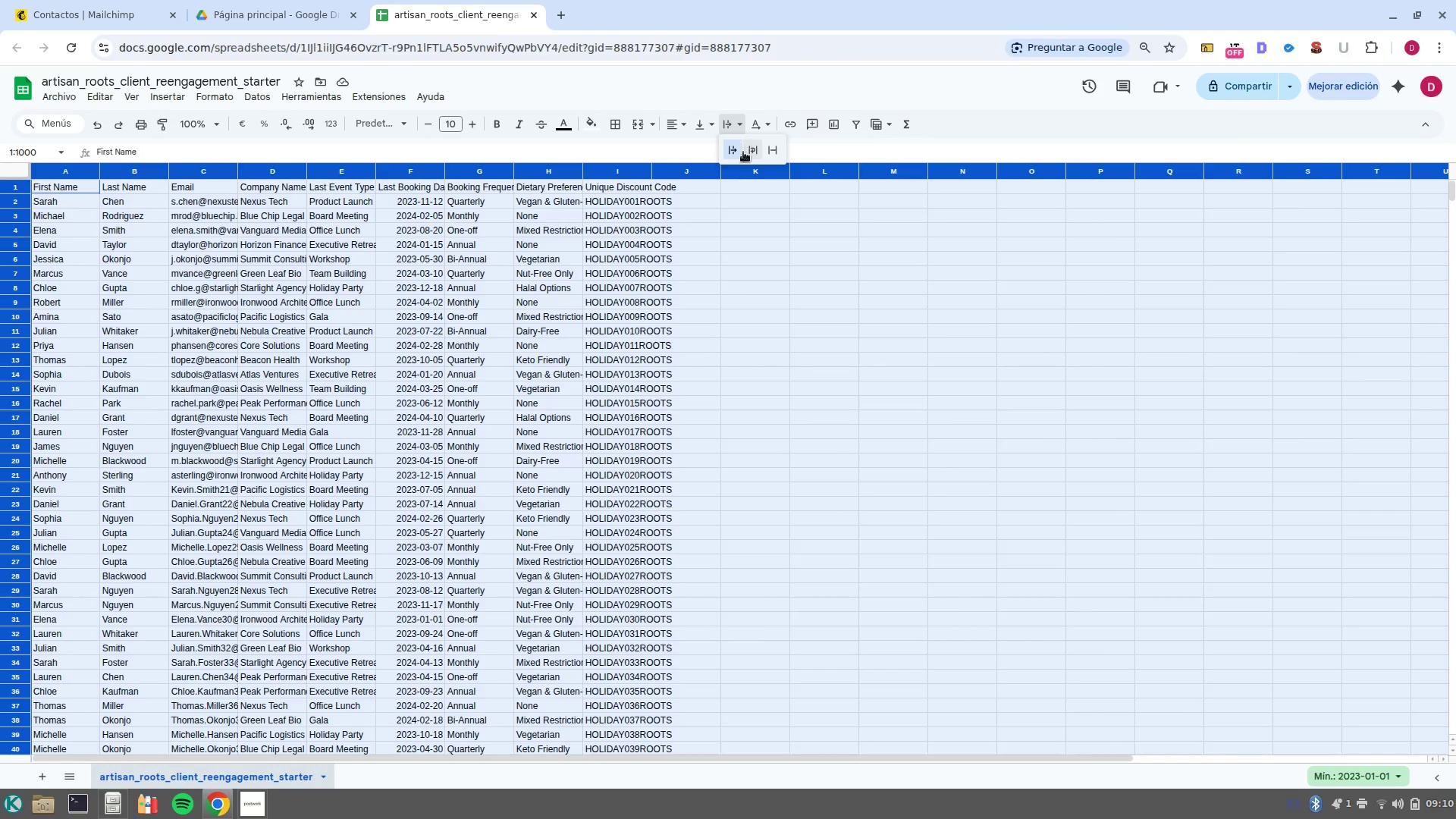 
left_click([747, 156])
 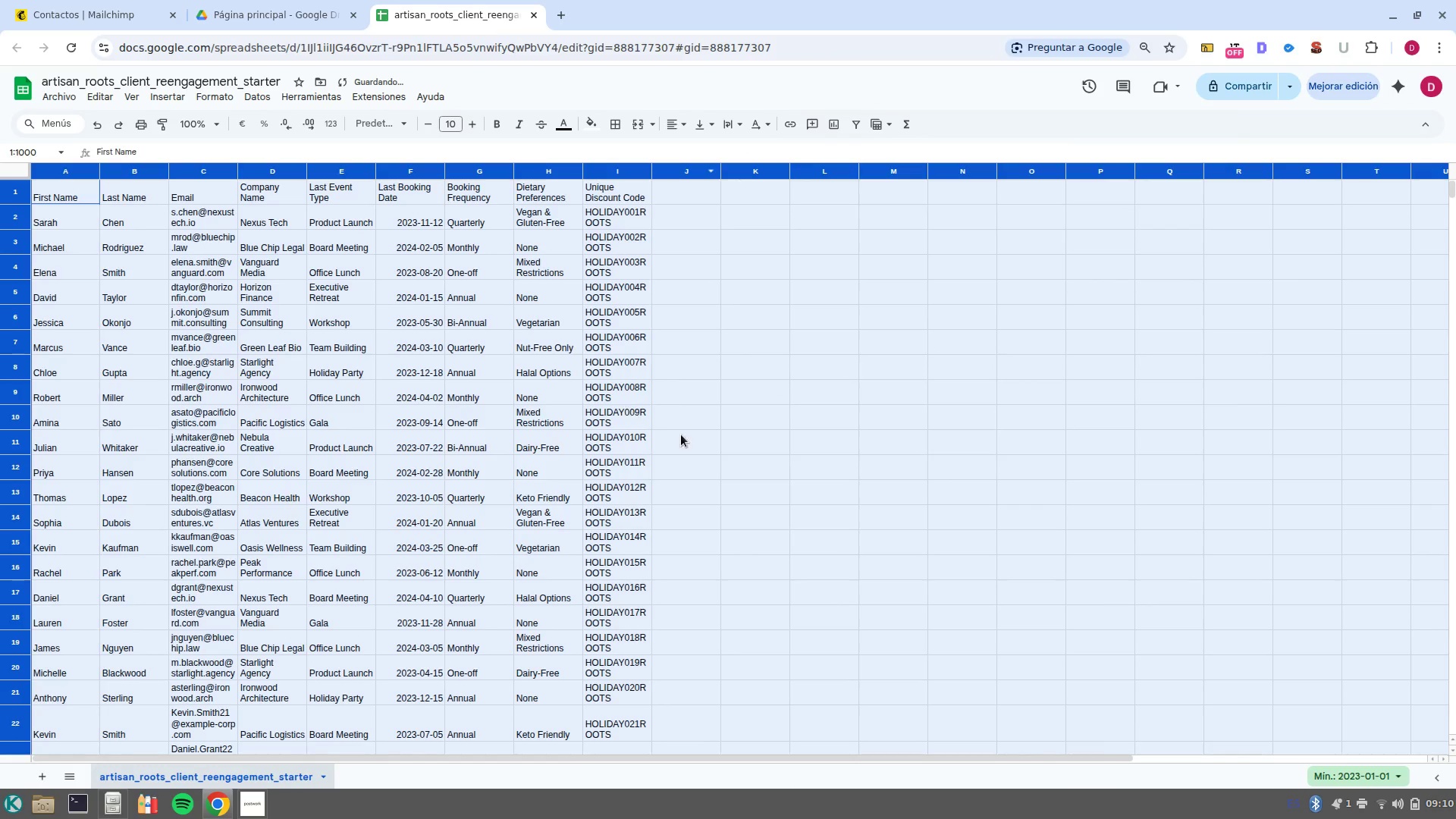 
key(Control+ControlLeft)
 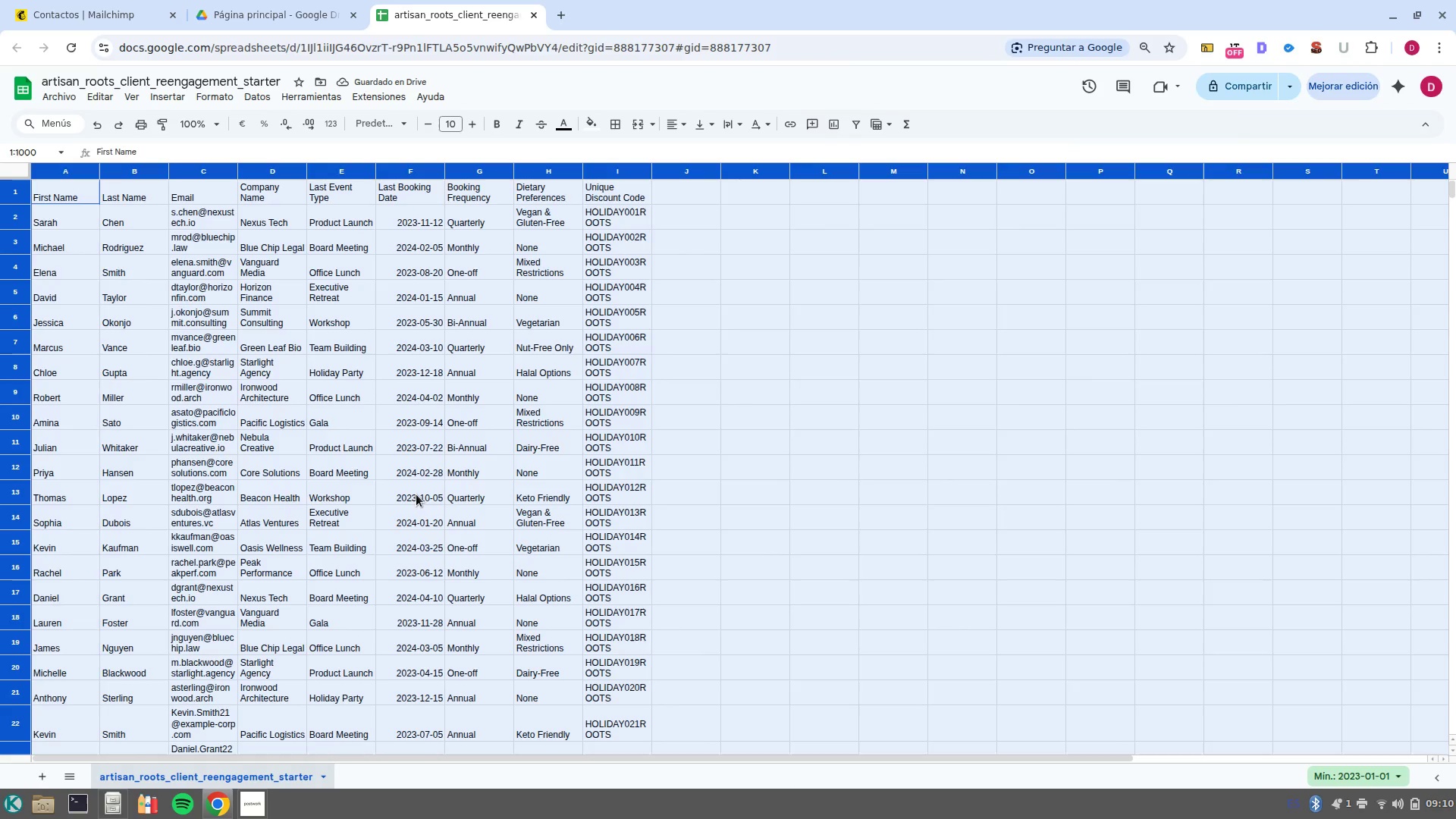 
key(Control+H)
 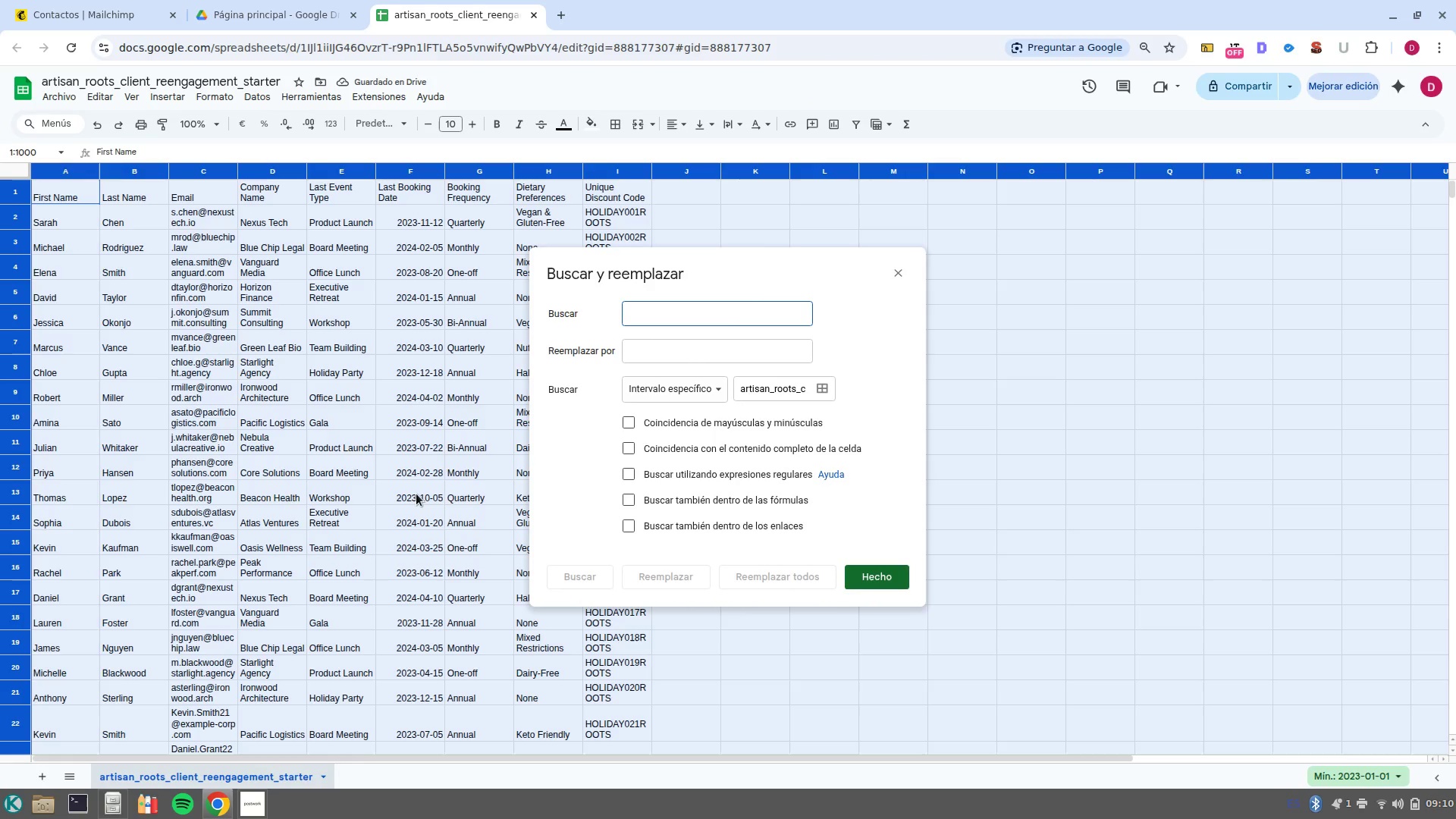 
hold_key(key=AltRight, duration=0.32)
 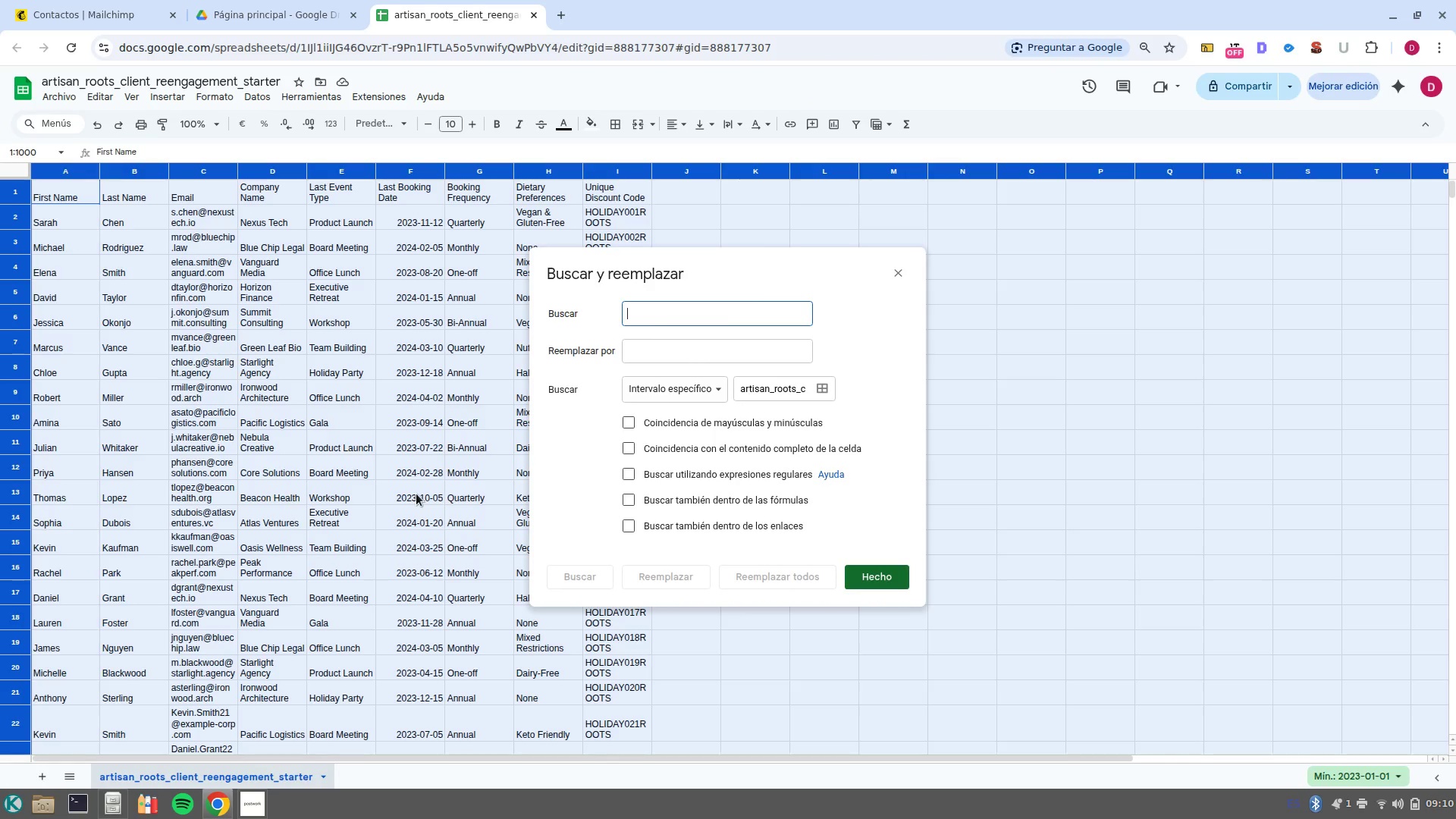 
key(Alt+Control+ControlRight)
 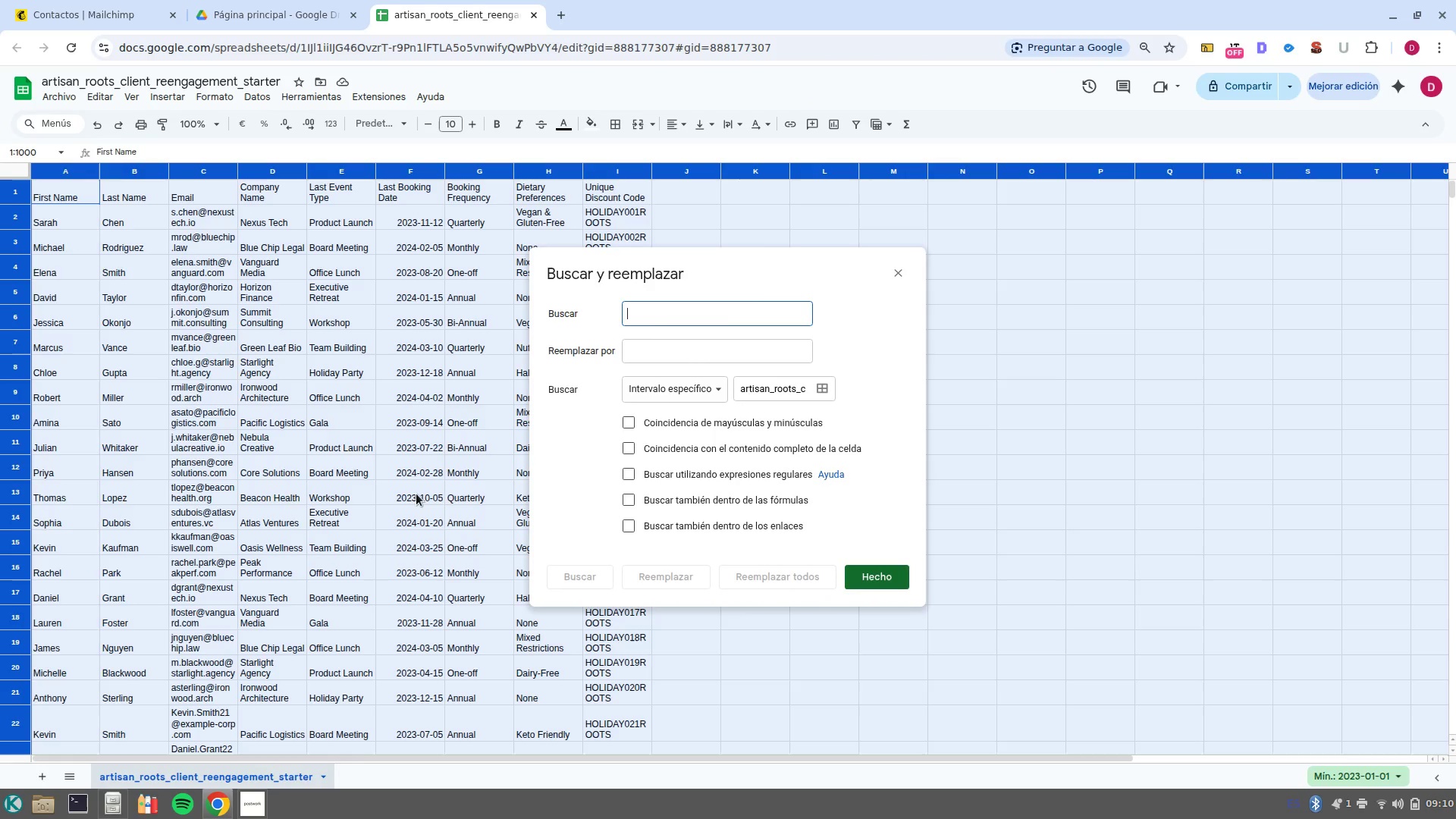 
key(Alt+Q)
 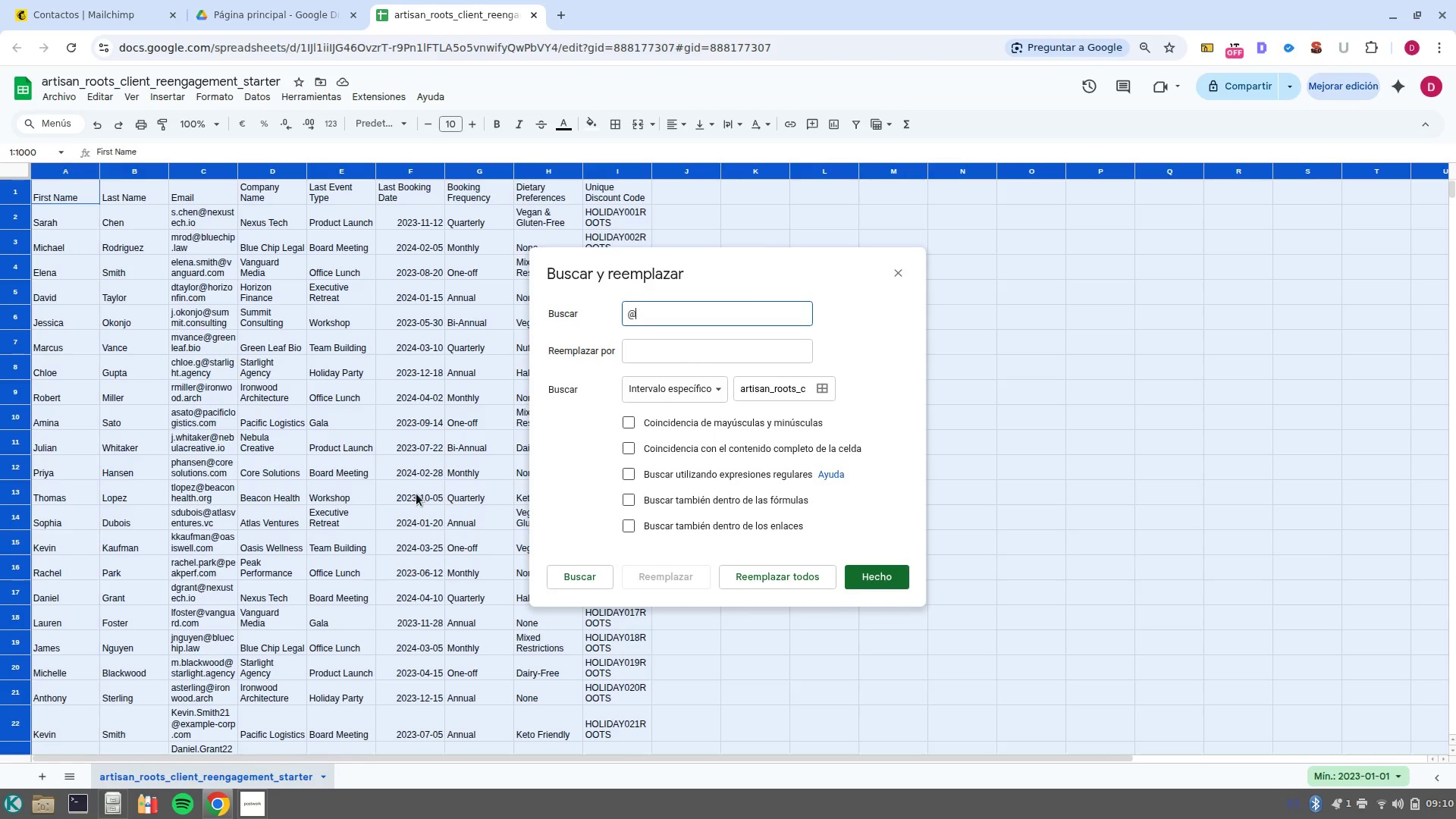 
wait(5.11)
 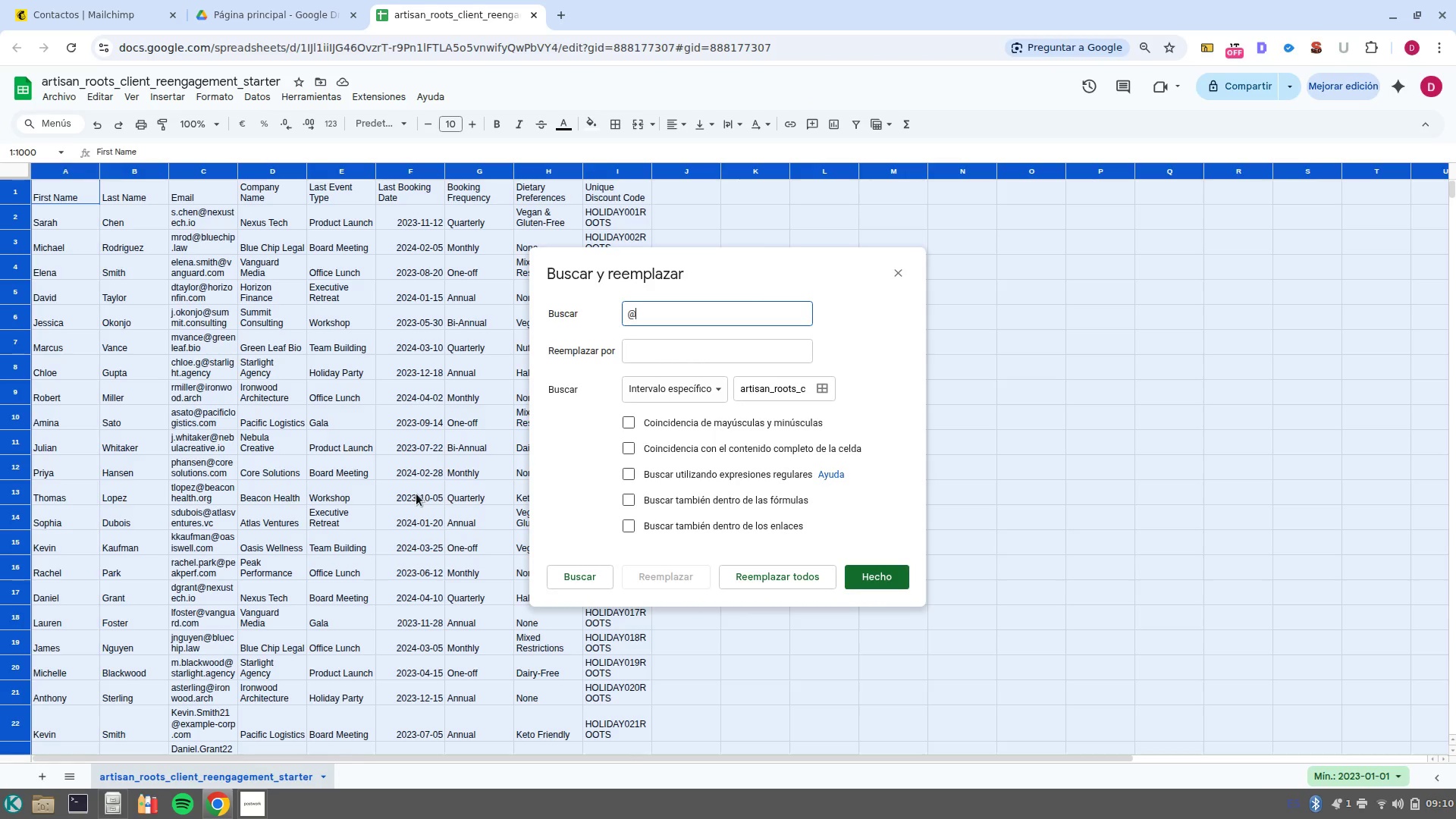 
type(EXAMPLE/CORP/COM)
 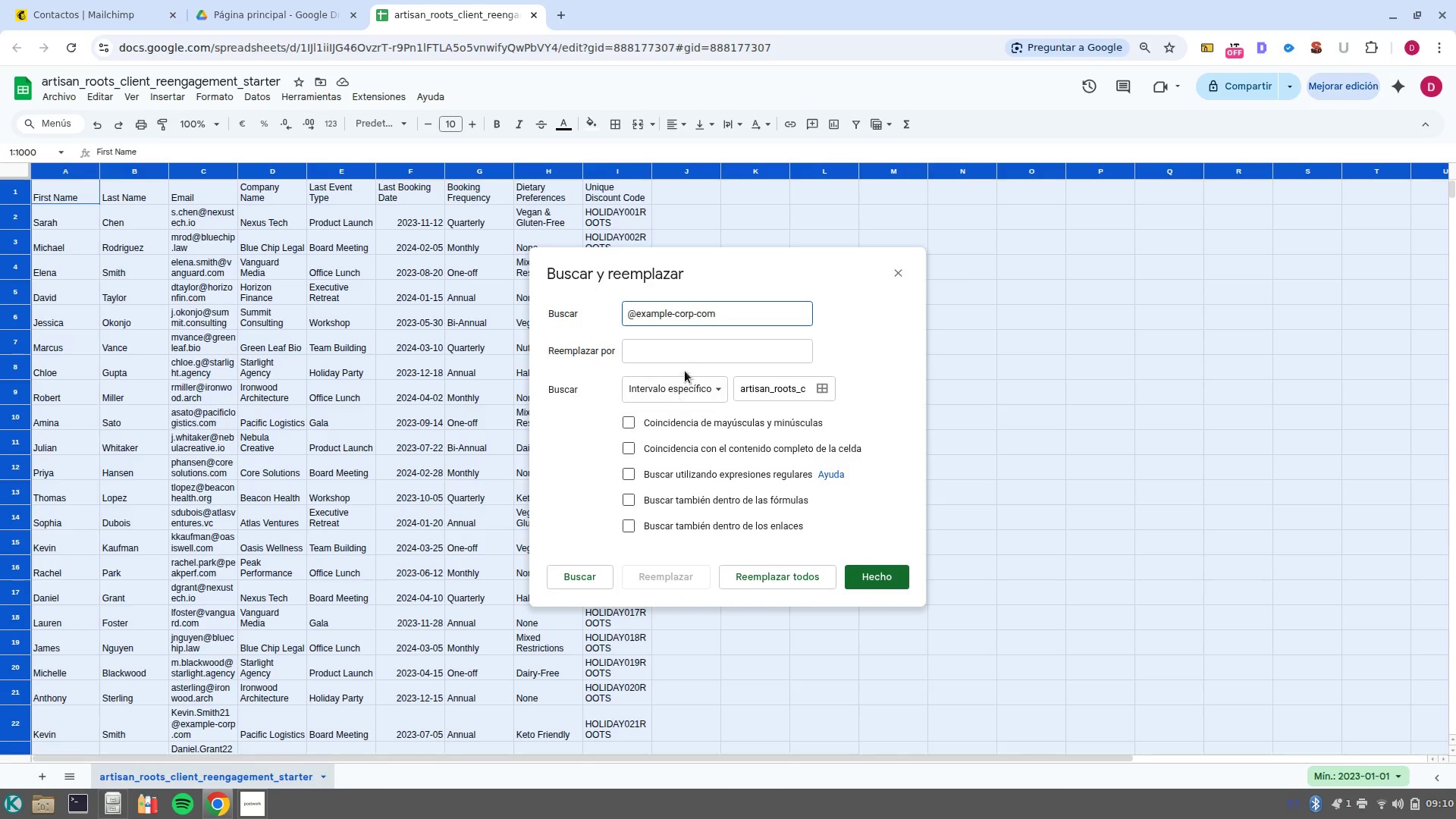 
left_click([695, 354])
 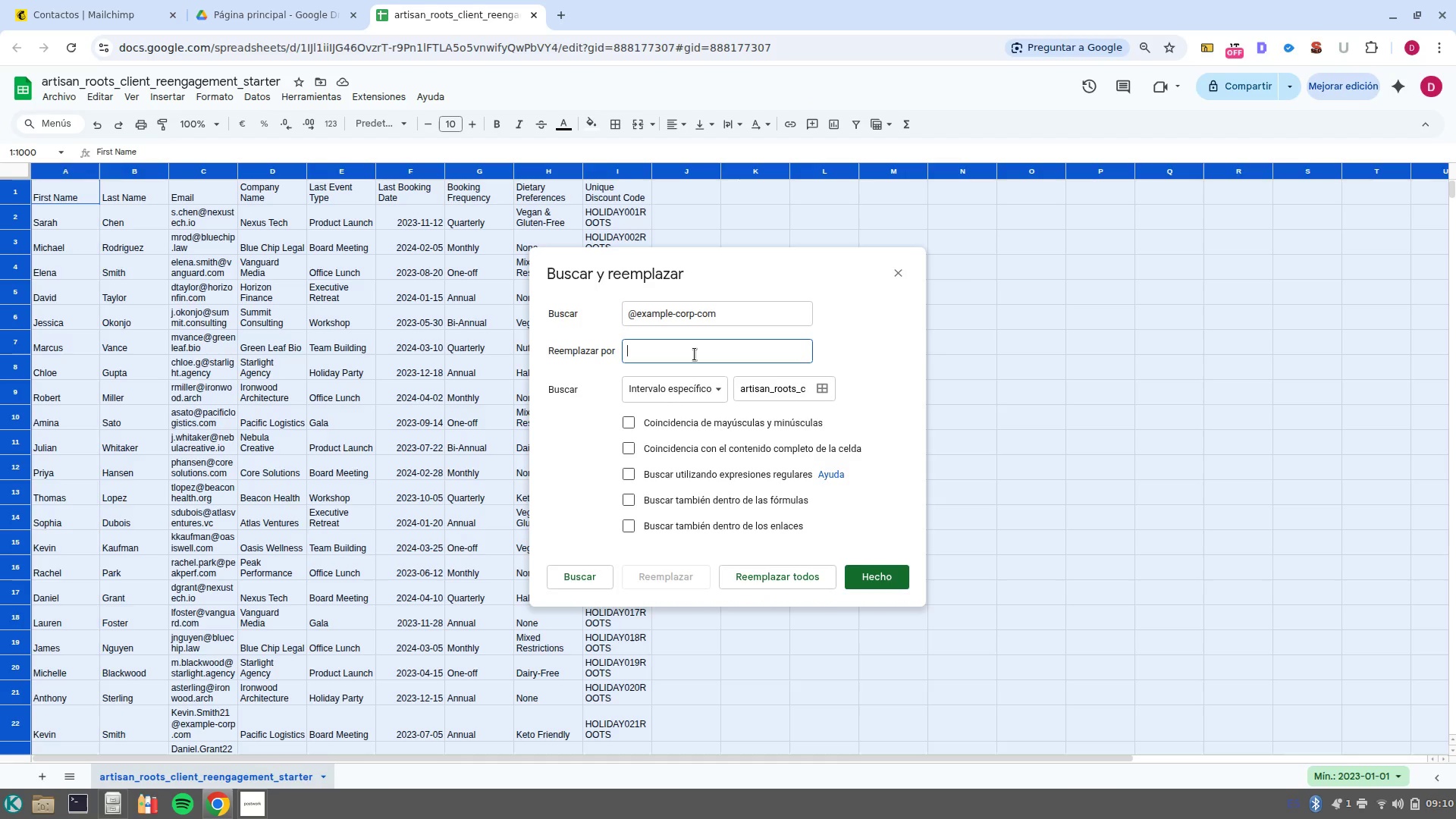 
hold_key(key=AltRight, duration=0.4)
 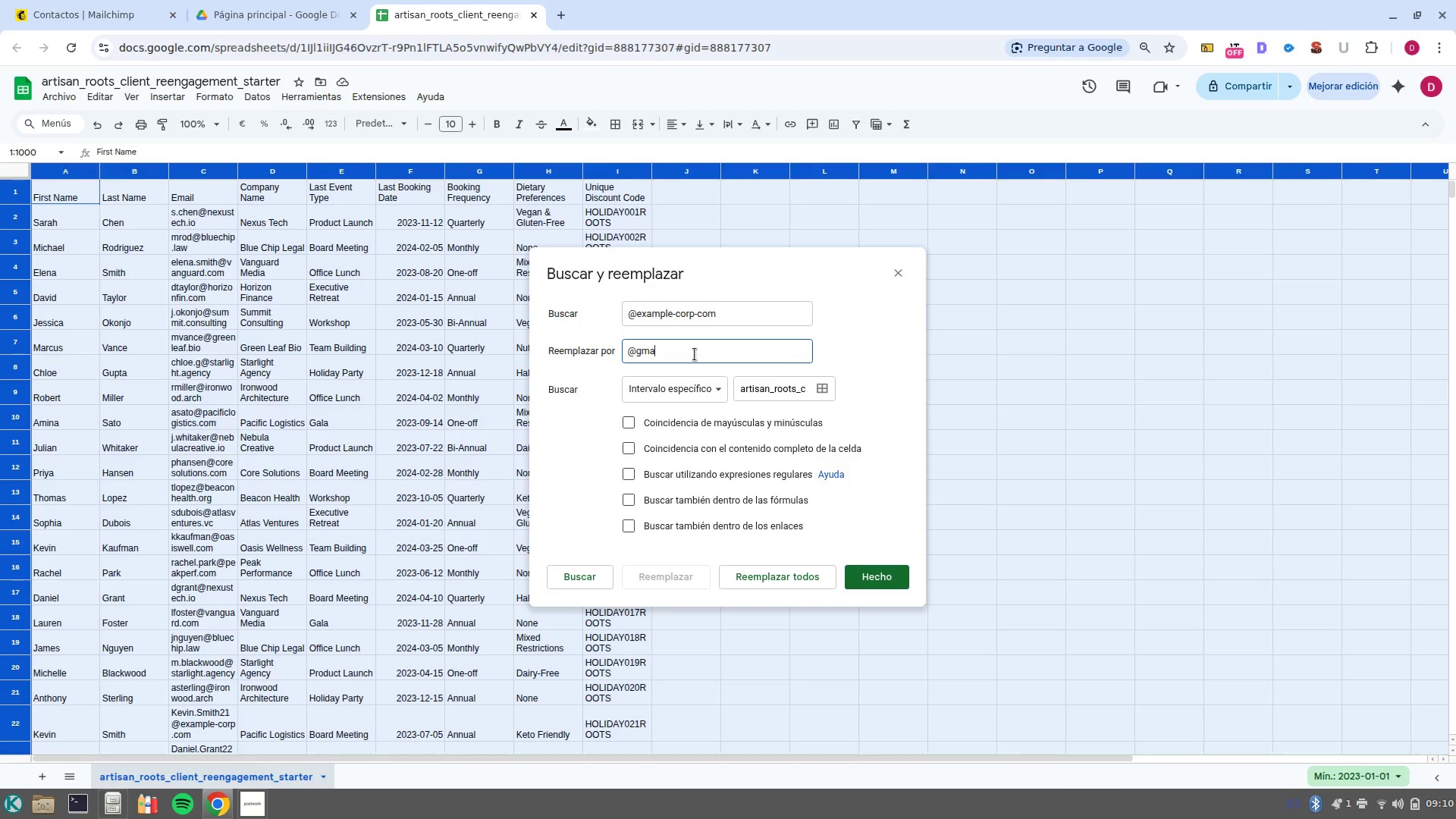 
type(QGMAIL.COM)
 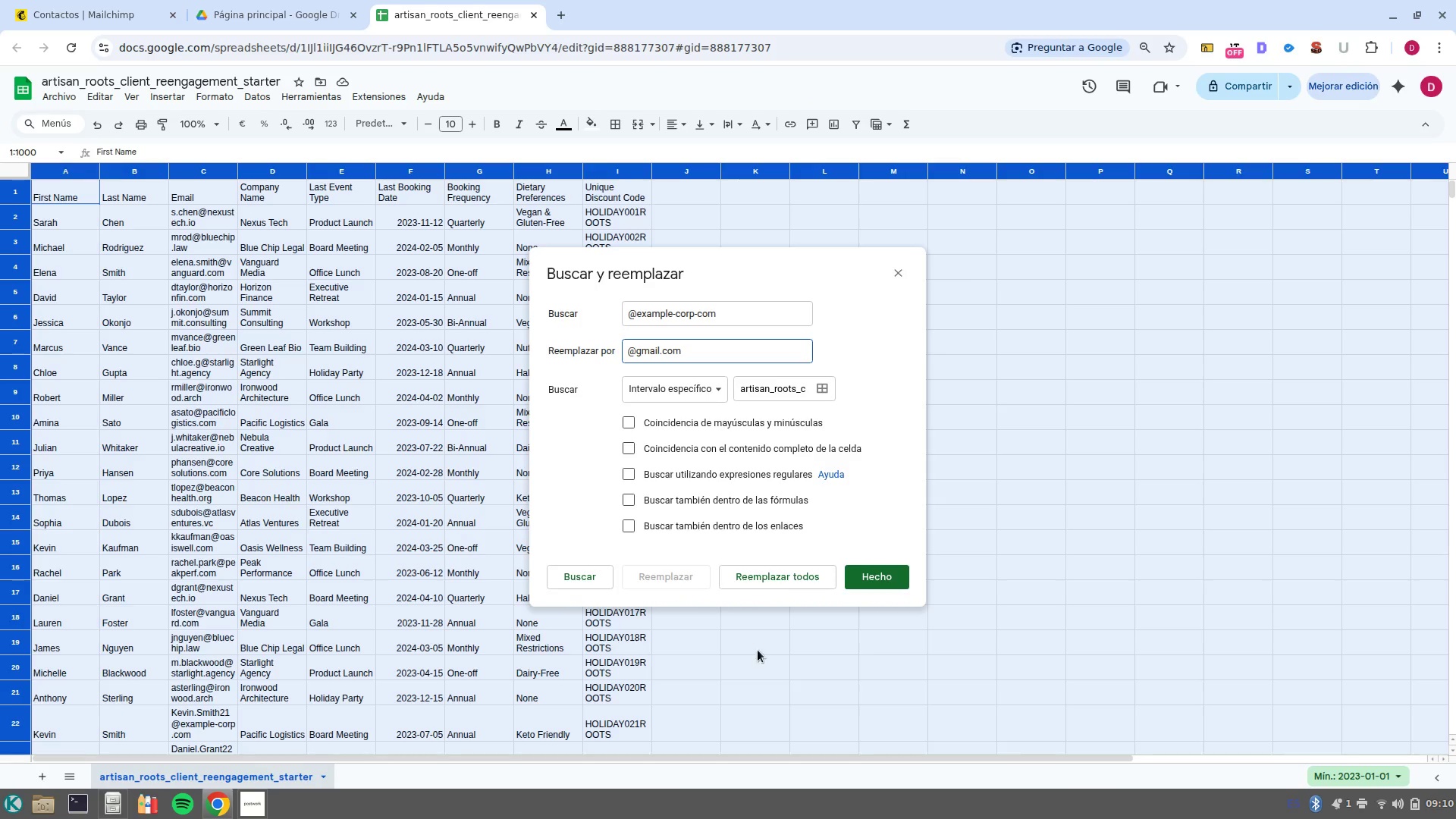 
left_click([772, 584])
 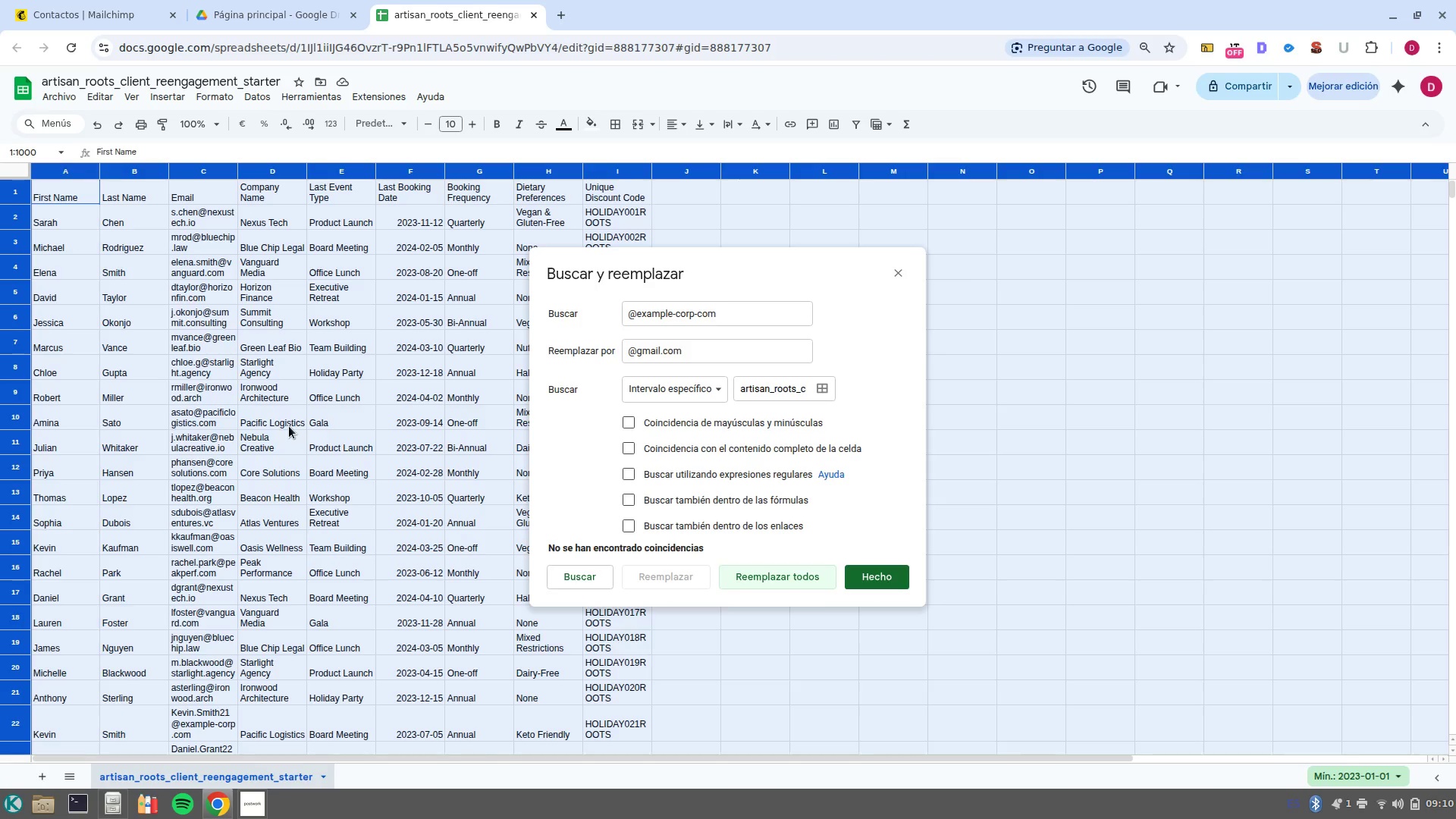 
wait(5.62)
 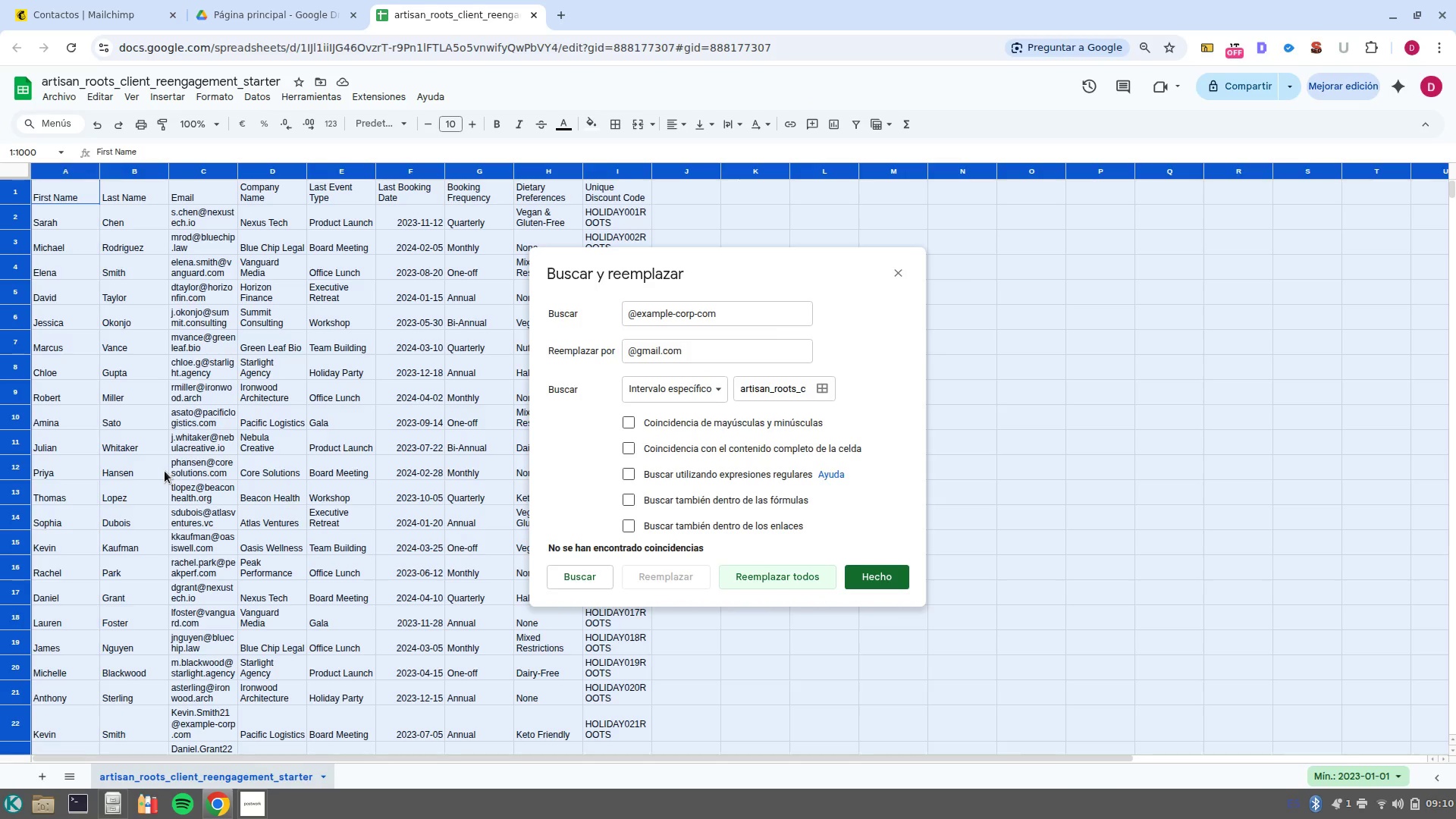 
left_click([701, 315])
 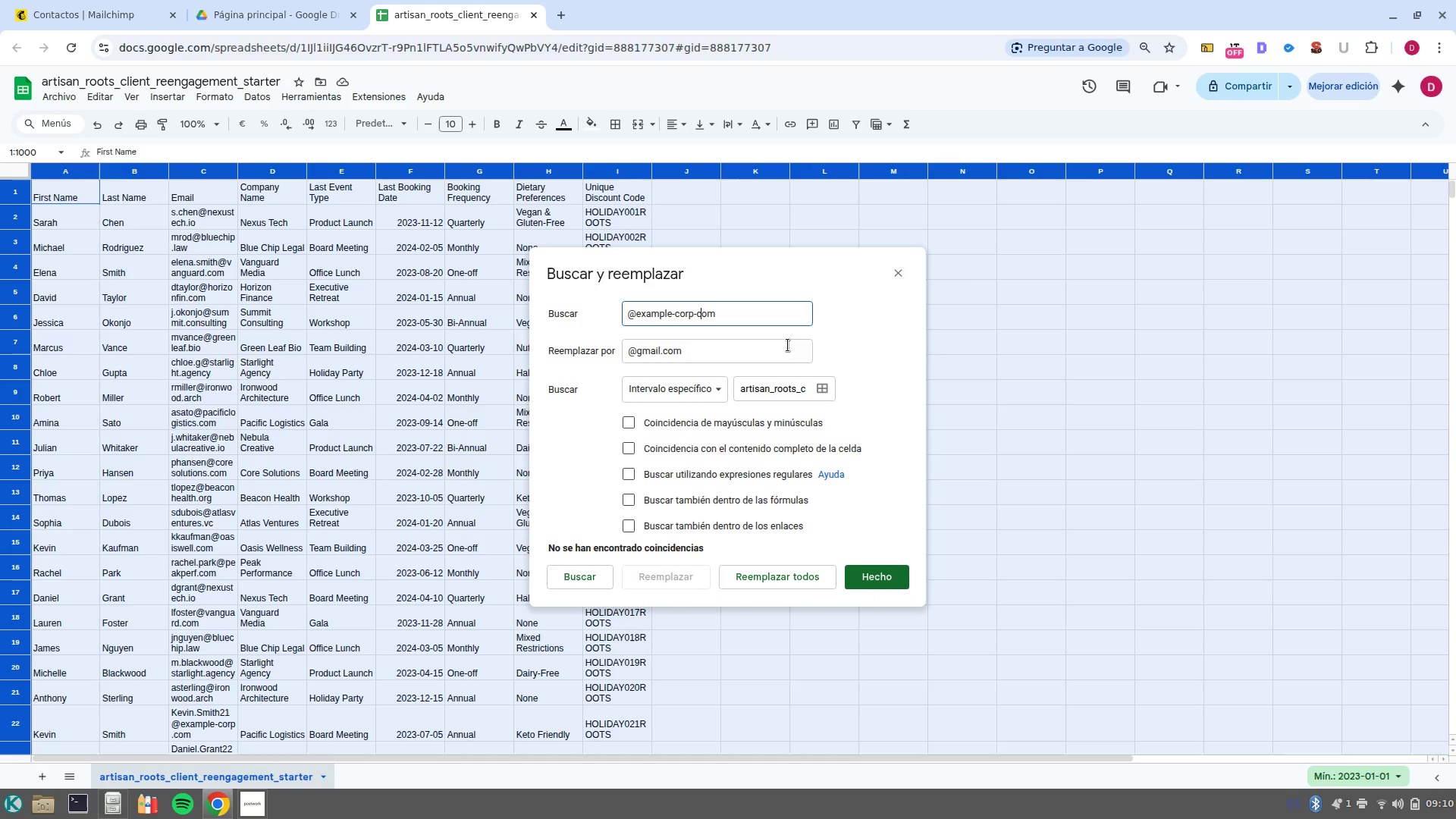 
key(ArrowLeft)
 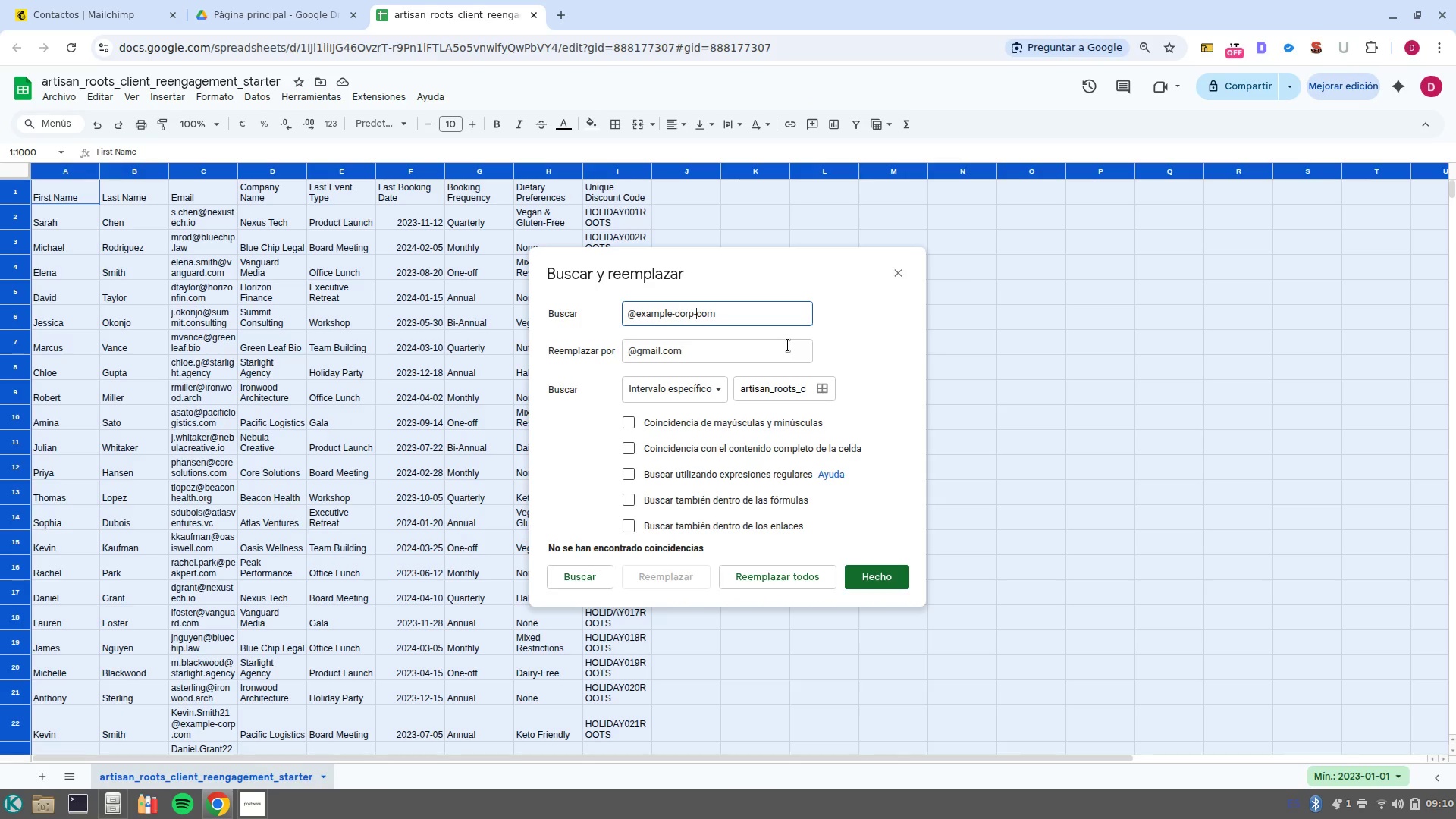 
key(Backspace)
 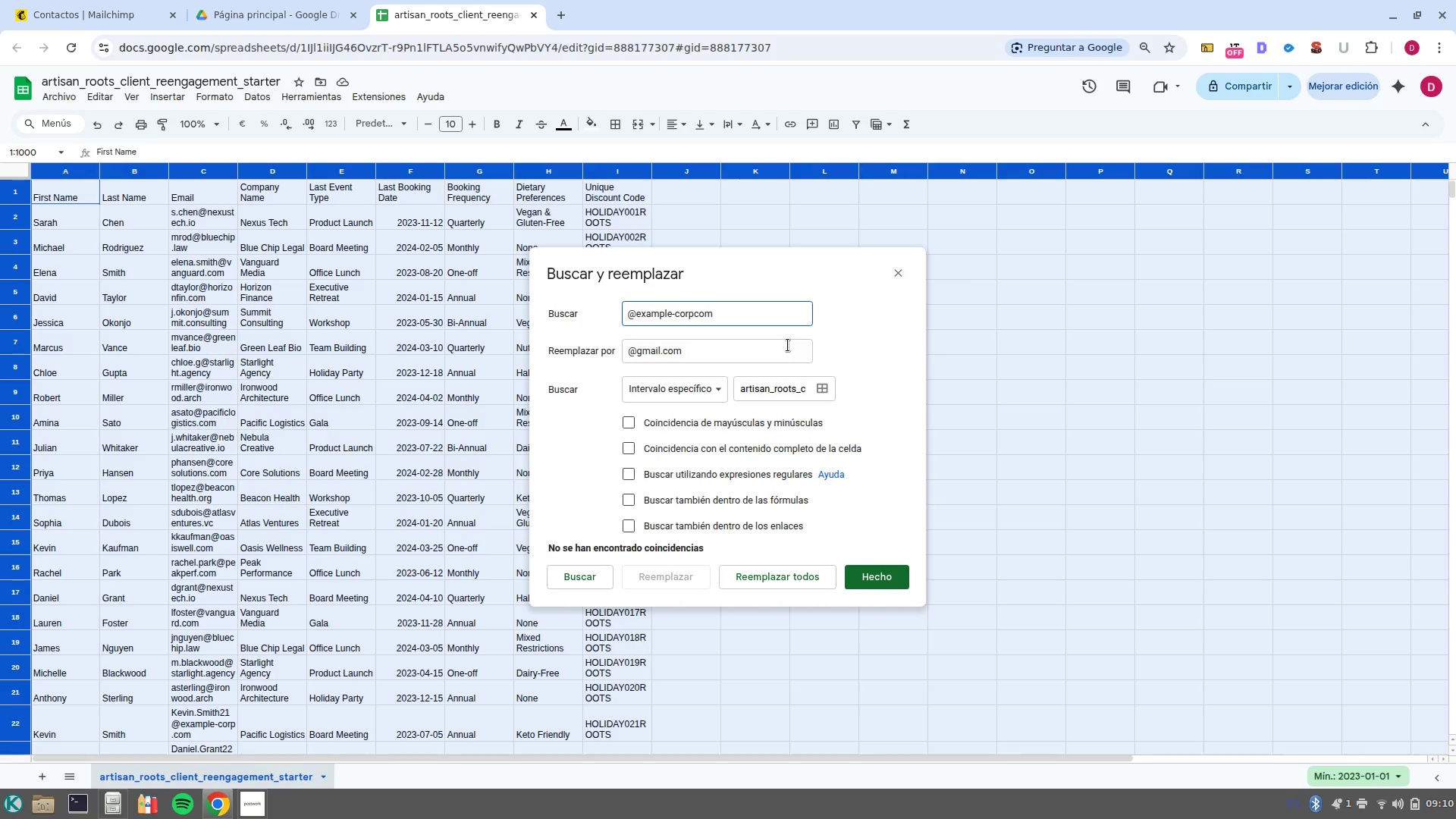 
key(Period)
 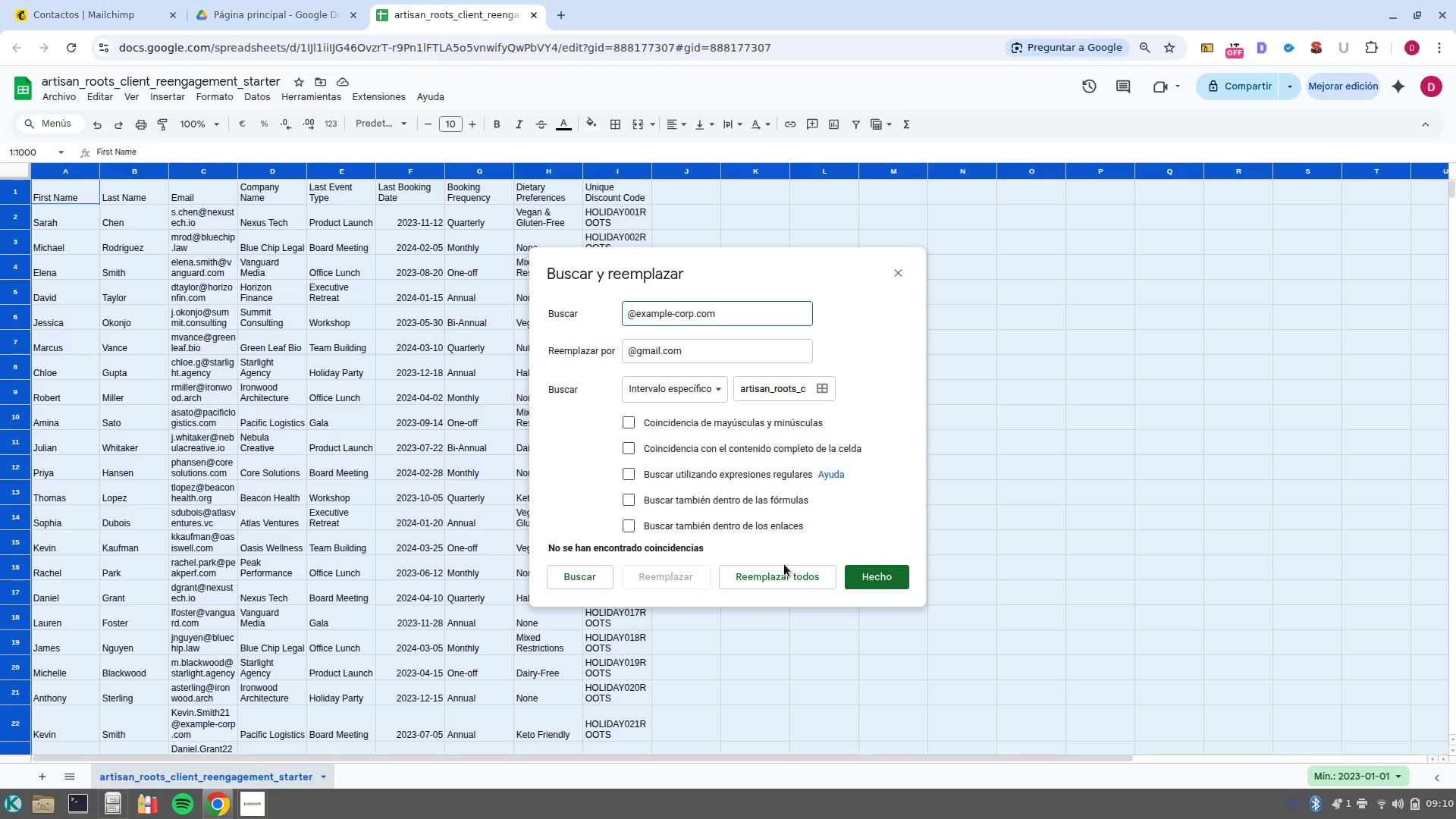 
left_click([783, 580])
 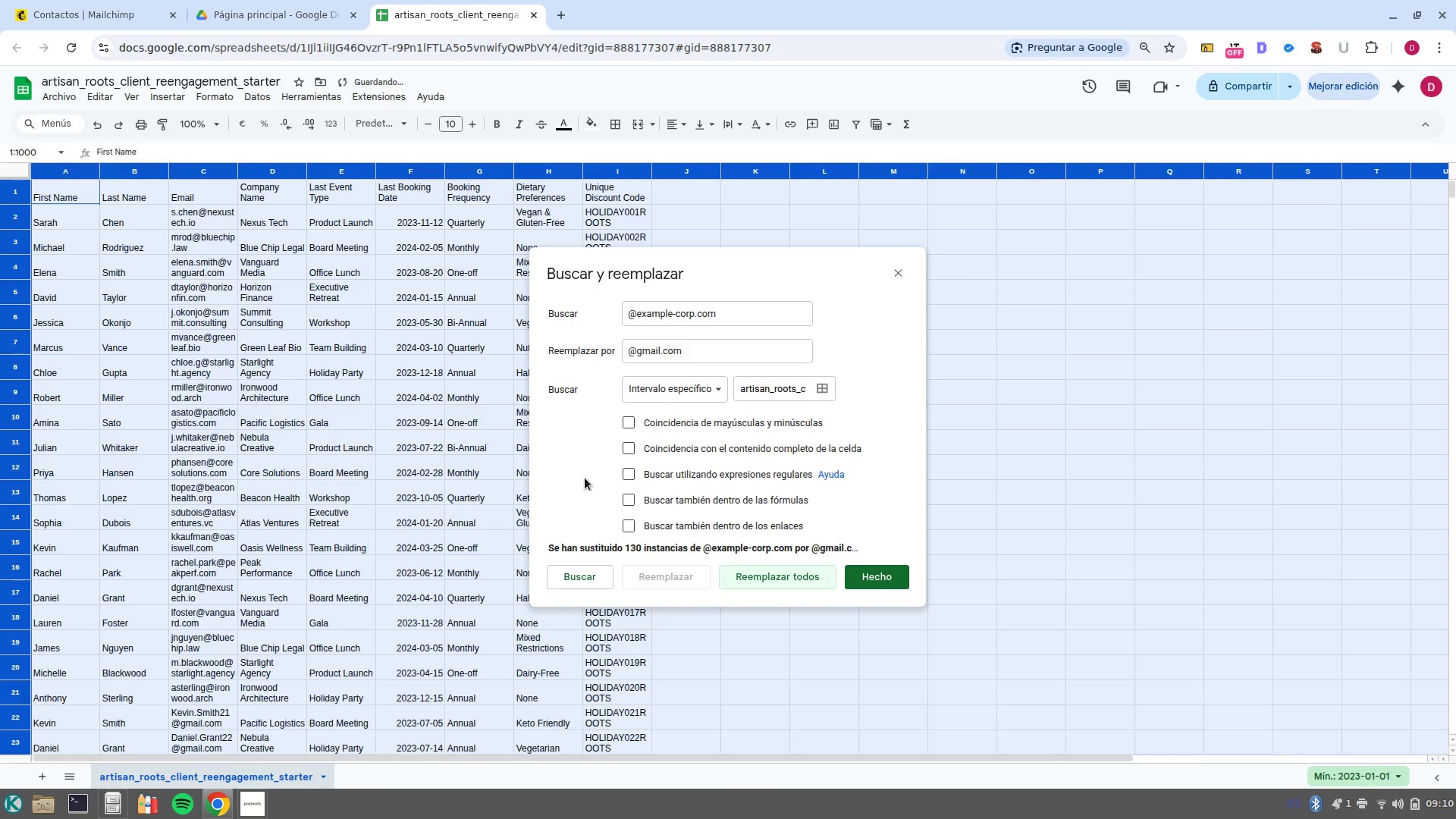 
scroll: coordinate [140, 496], scroll_direction: down, amount: 12.0
 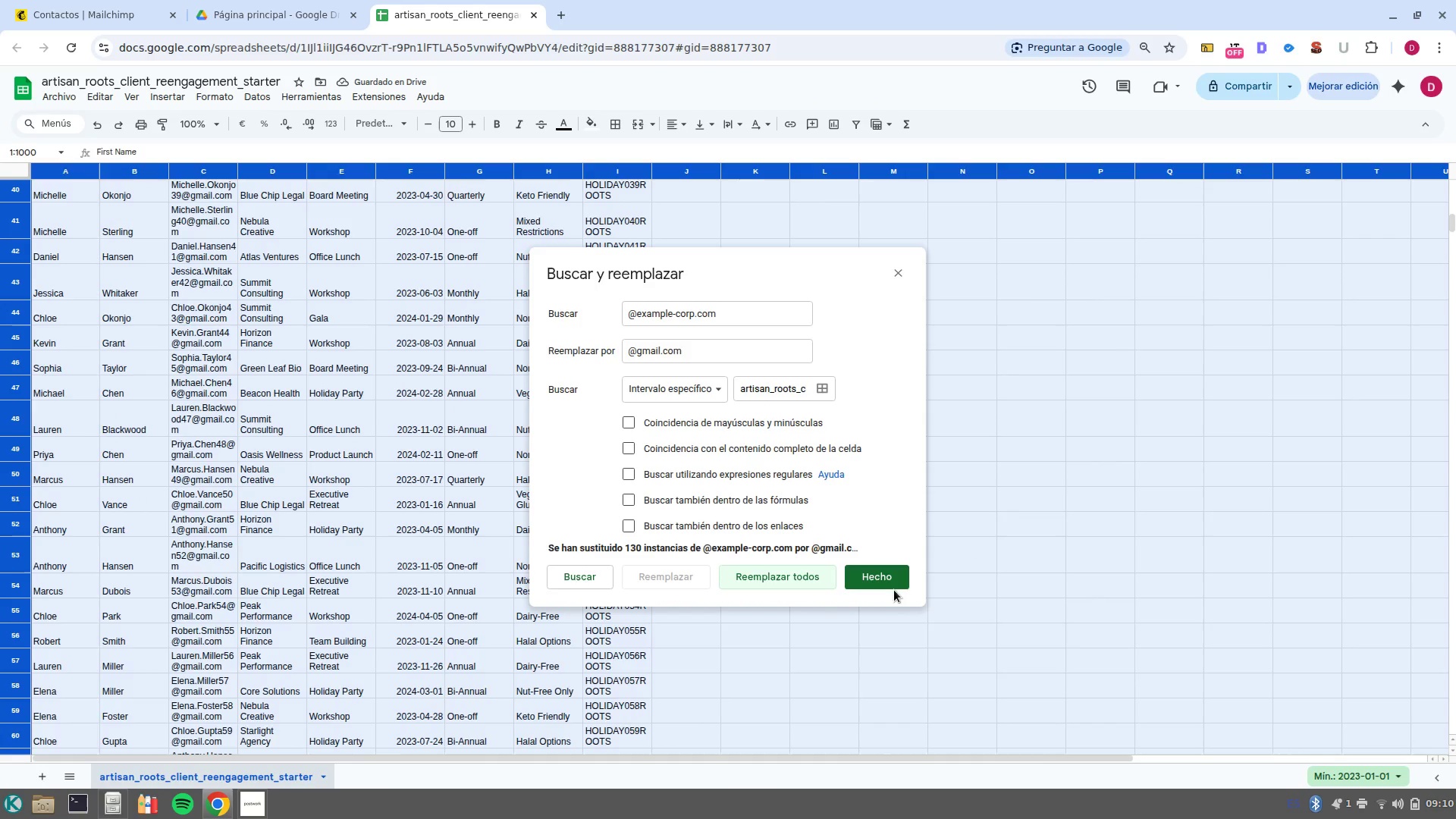 
left_click([893, 582])
 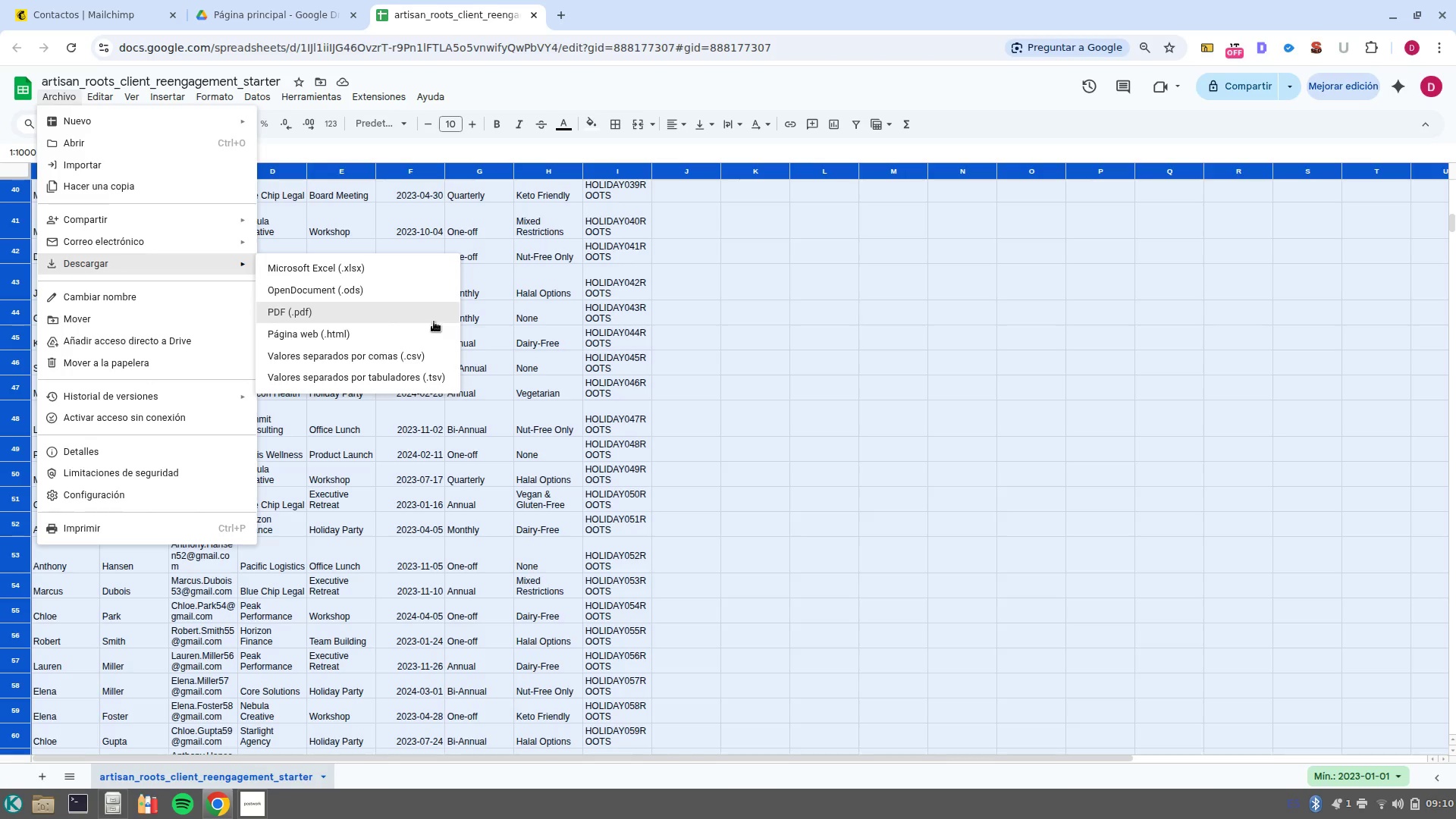 
left_click([442, 358])
 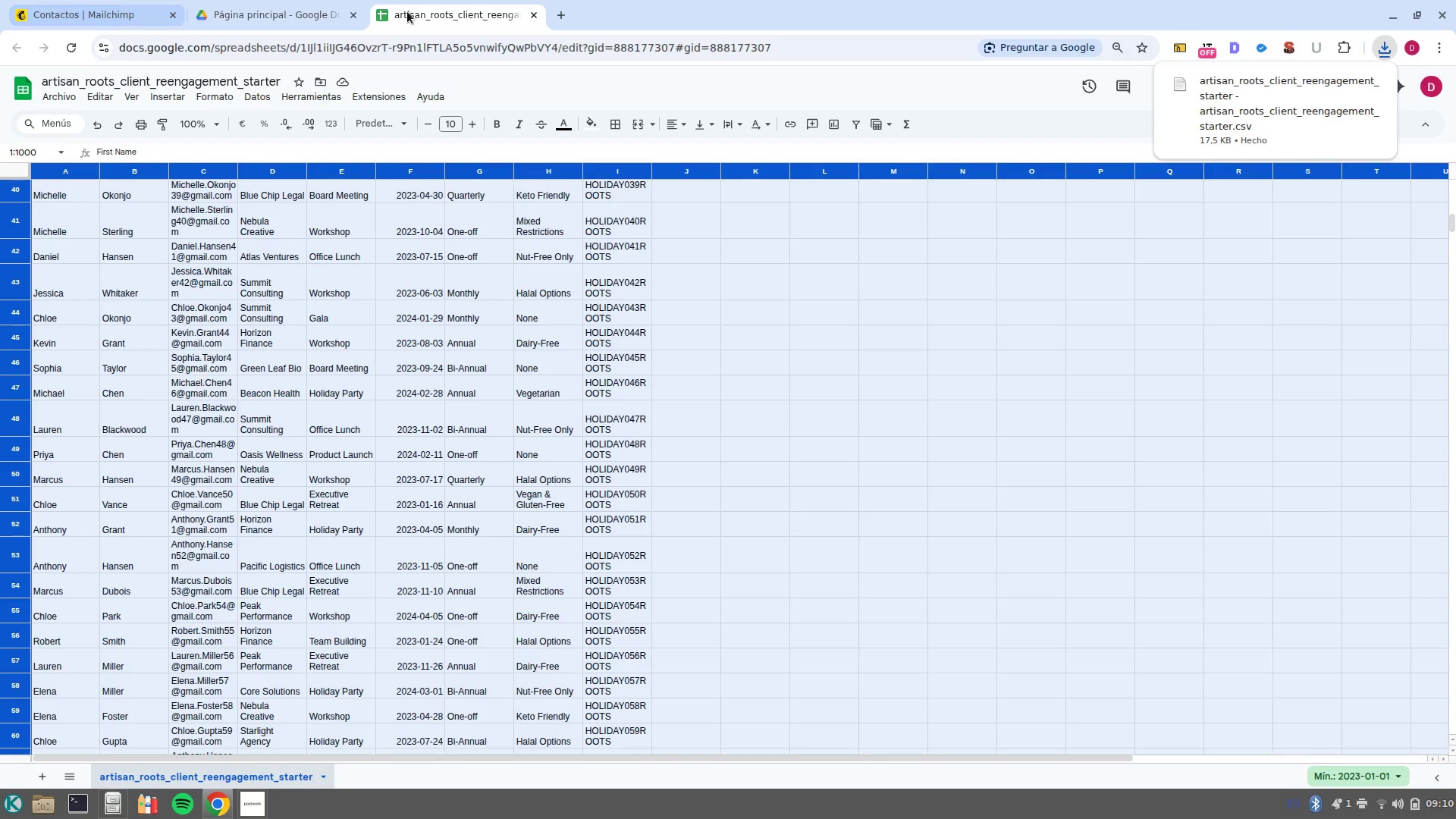 
left_click([346, 17])
 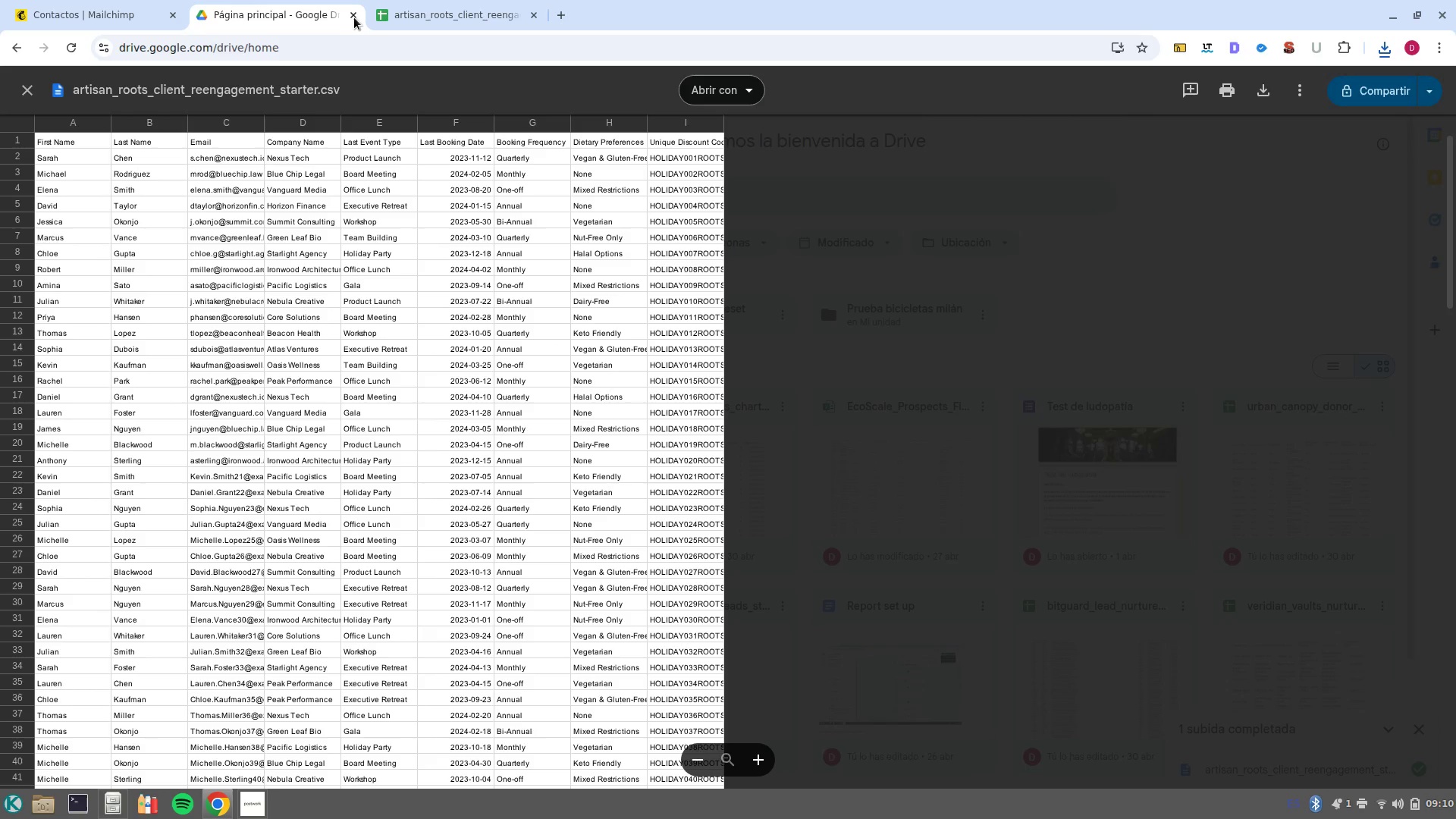 
left_click([355, 17])
 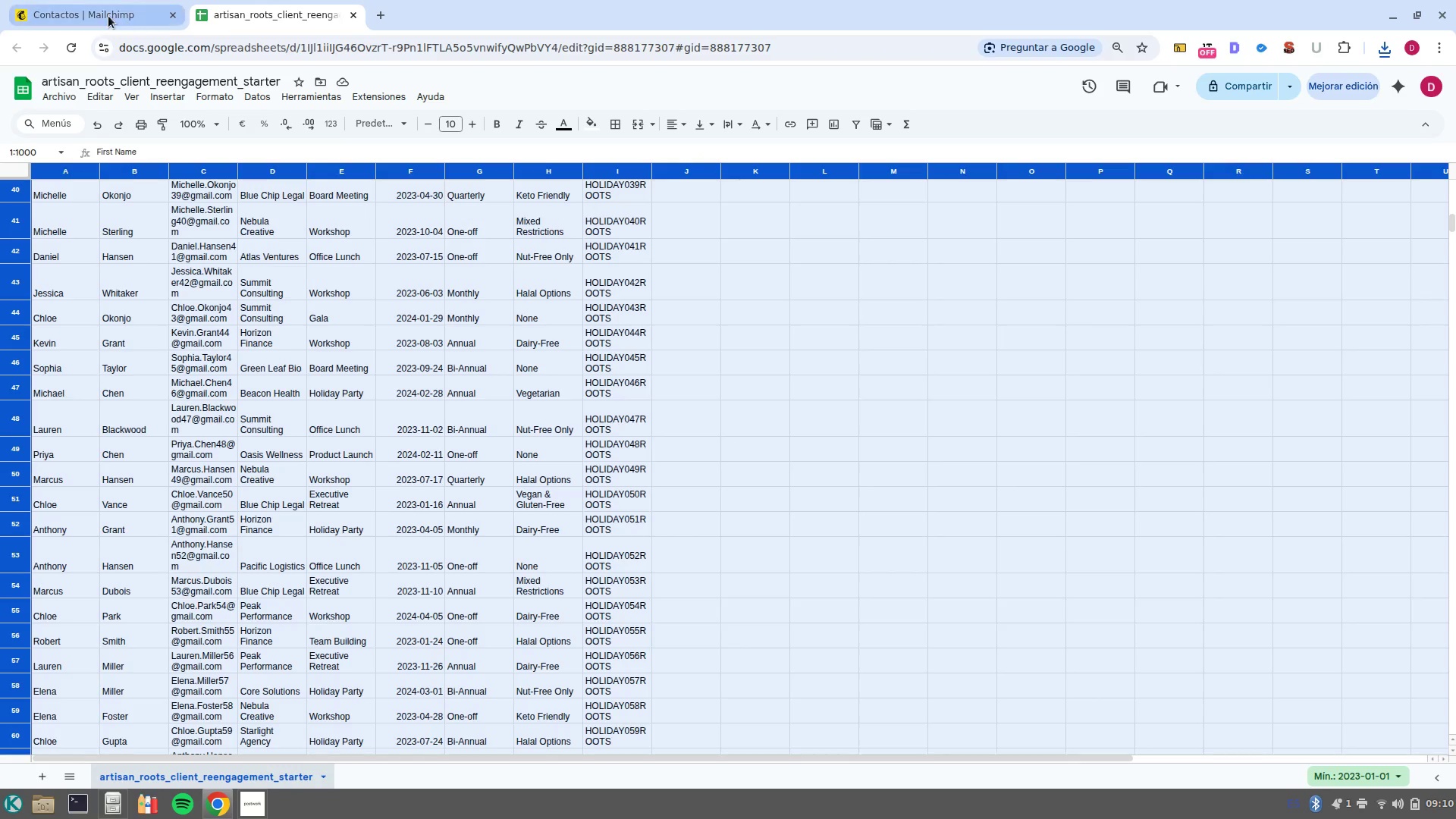 
left_click([108, 16])
 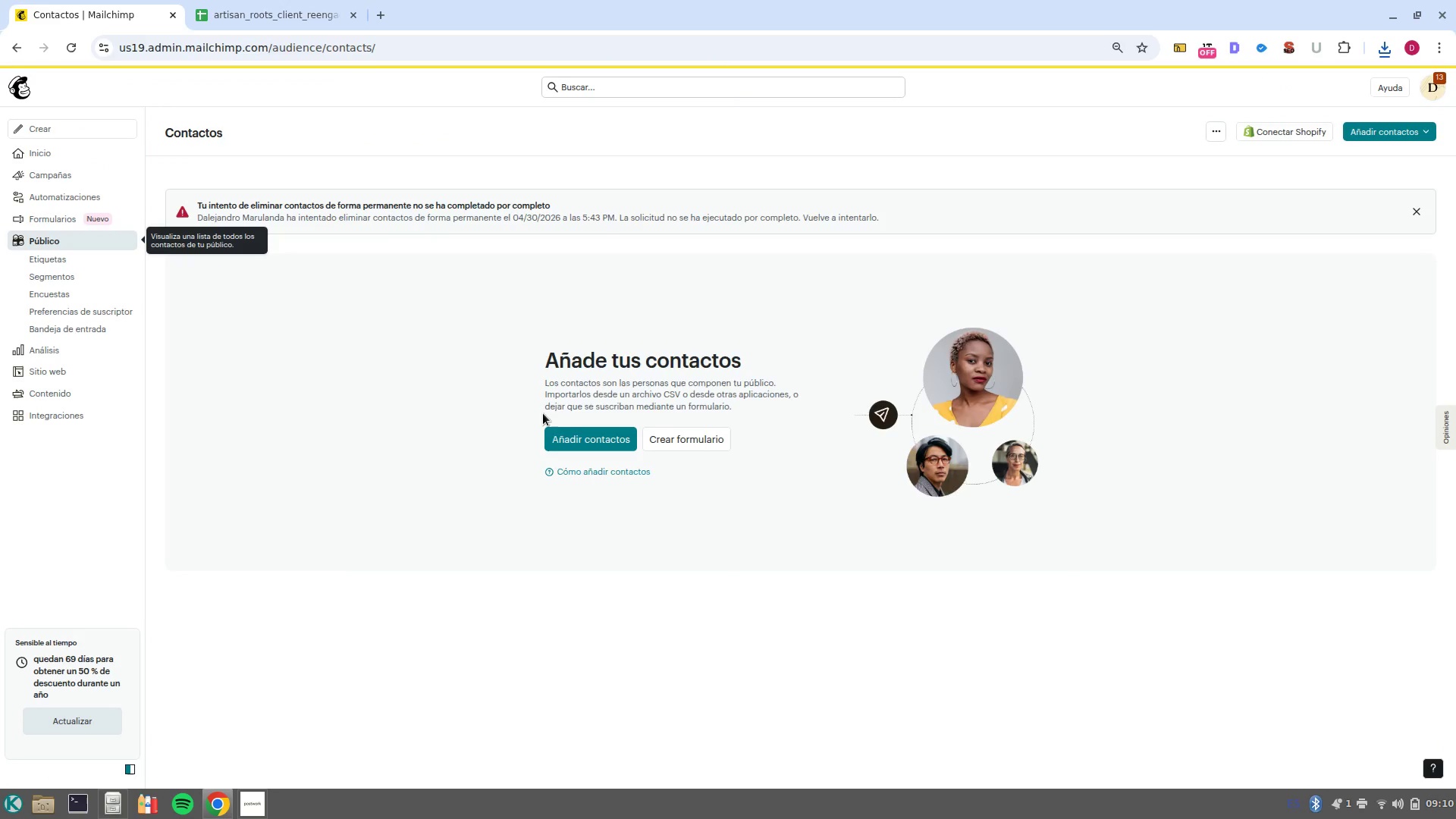 
left_click([565, 443])
 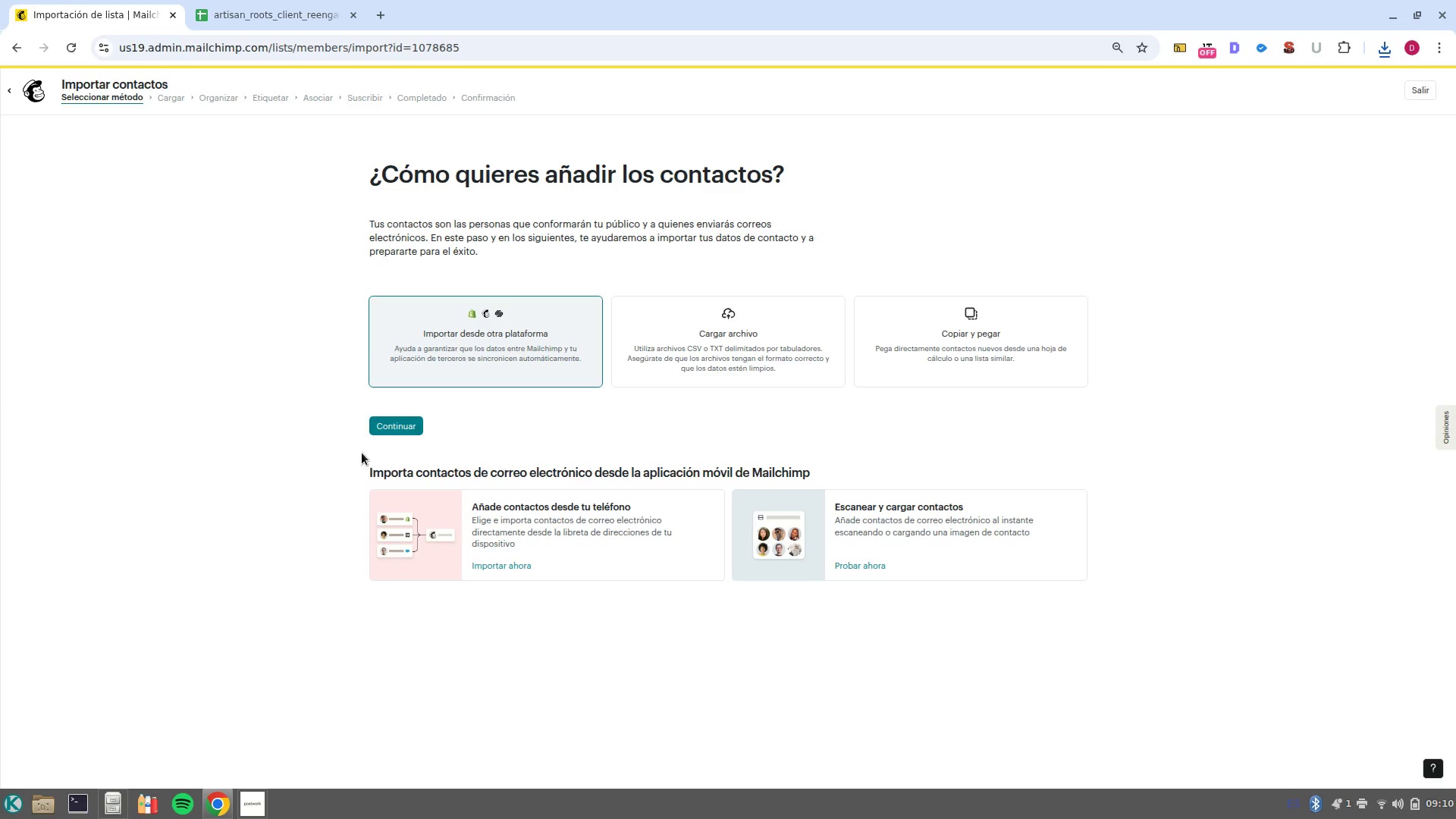 
left_click([11, 94])
 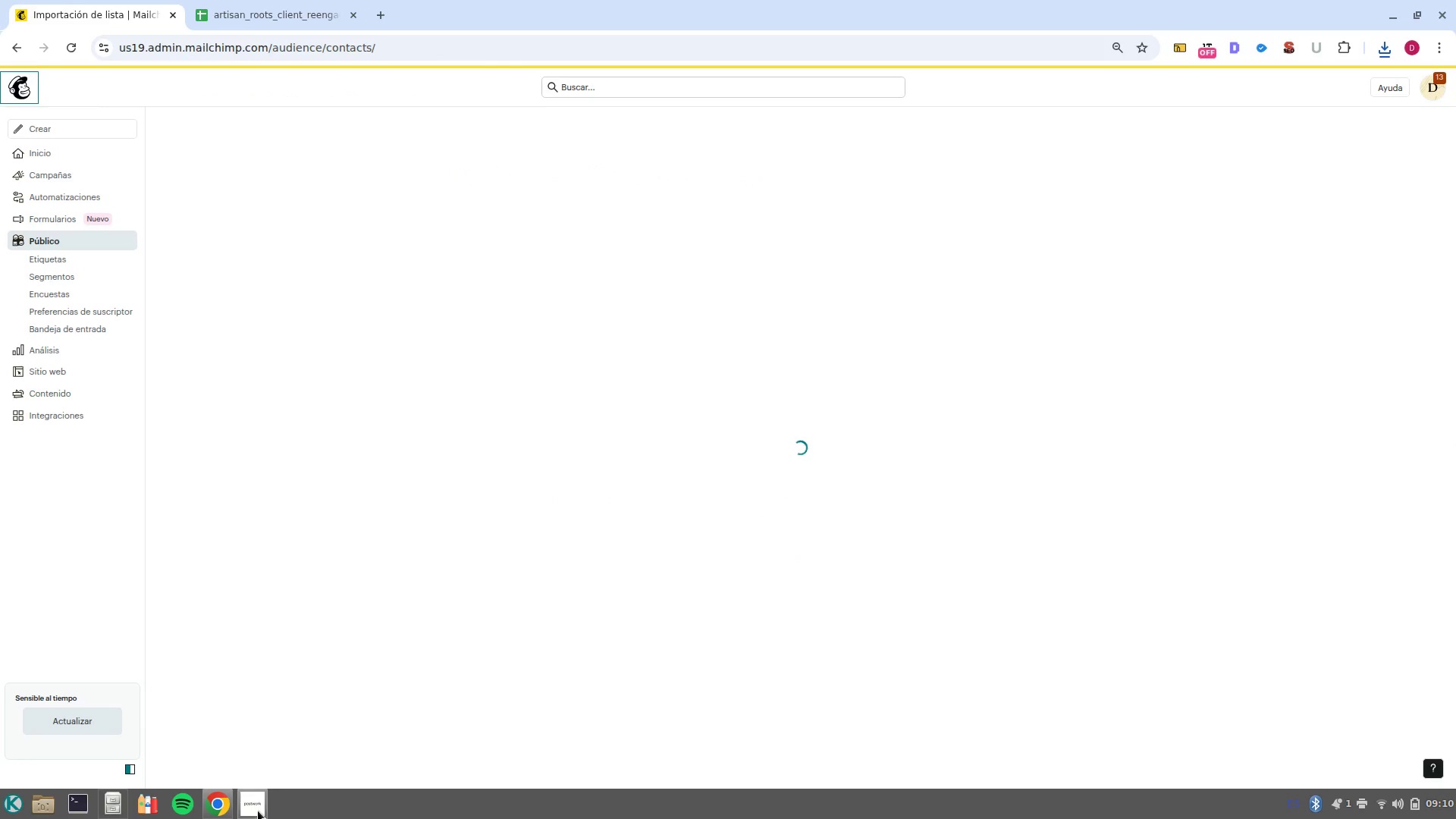 
left_click([257, 818])